 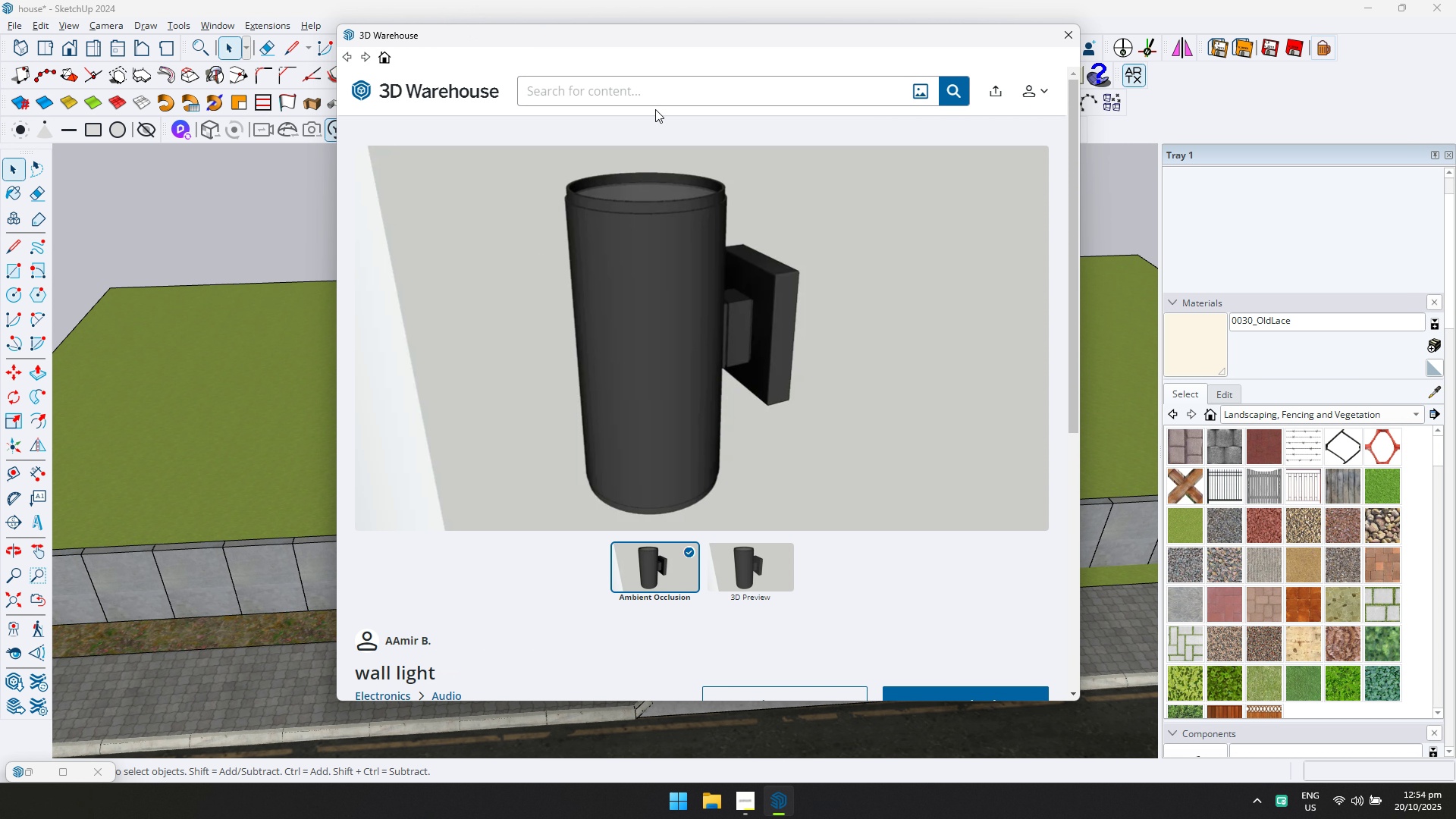 
left_click([657, 99])
 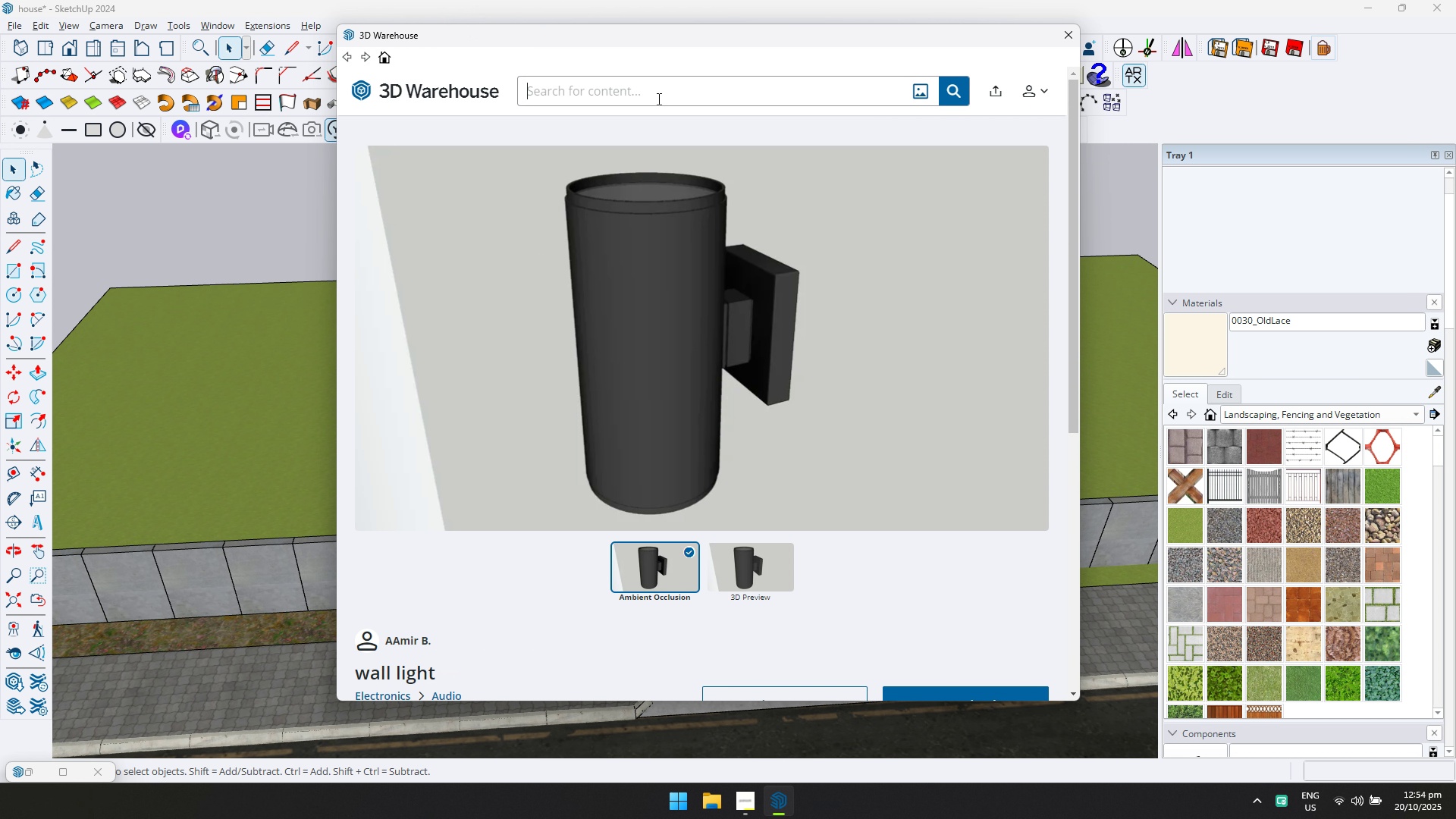 
type(car)
 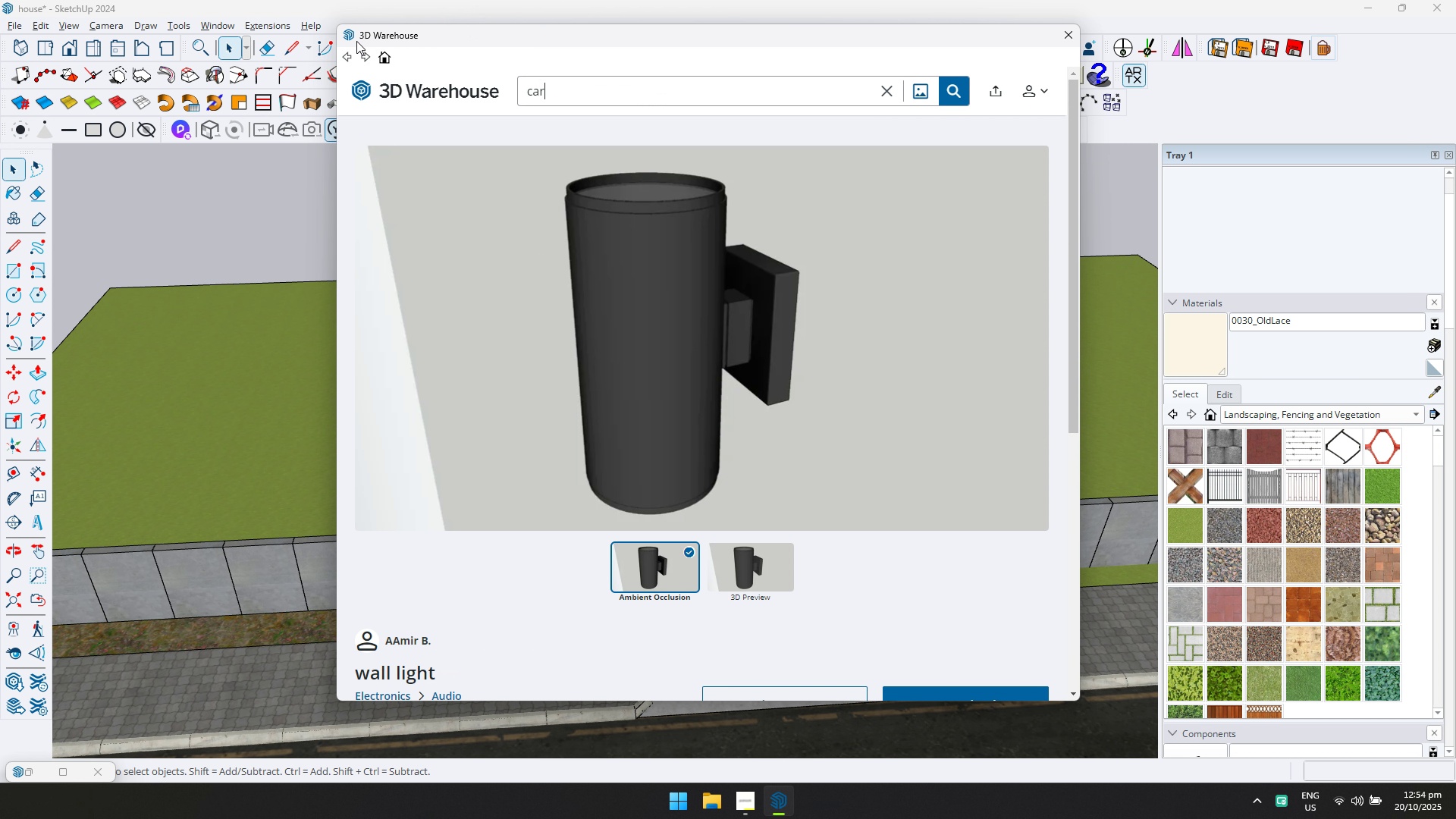 
key(Enter)
 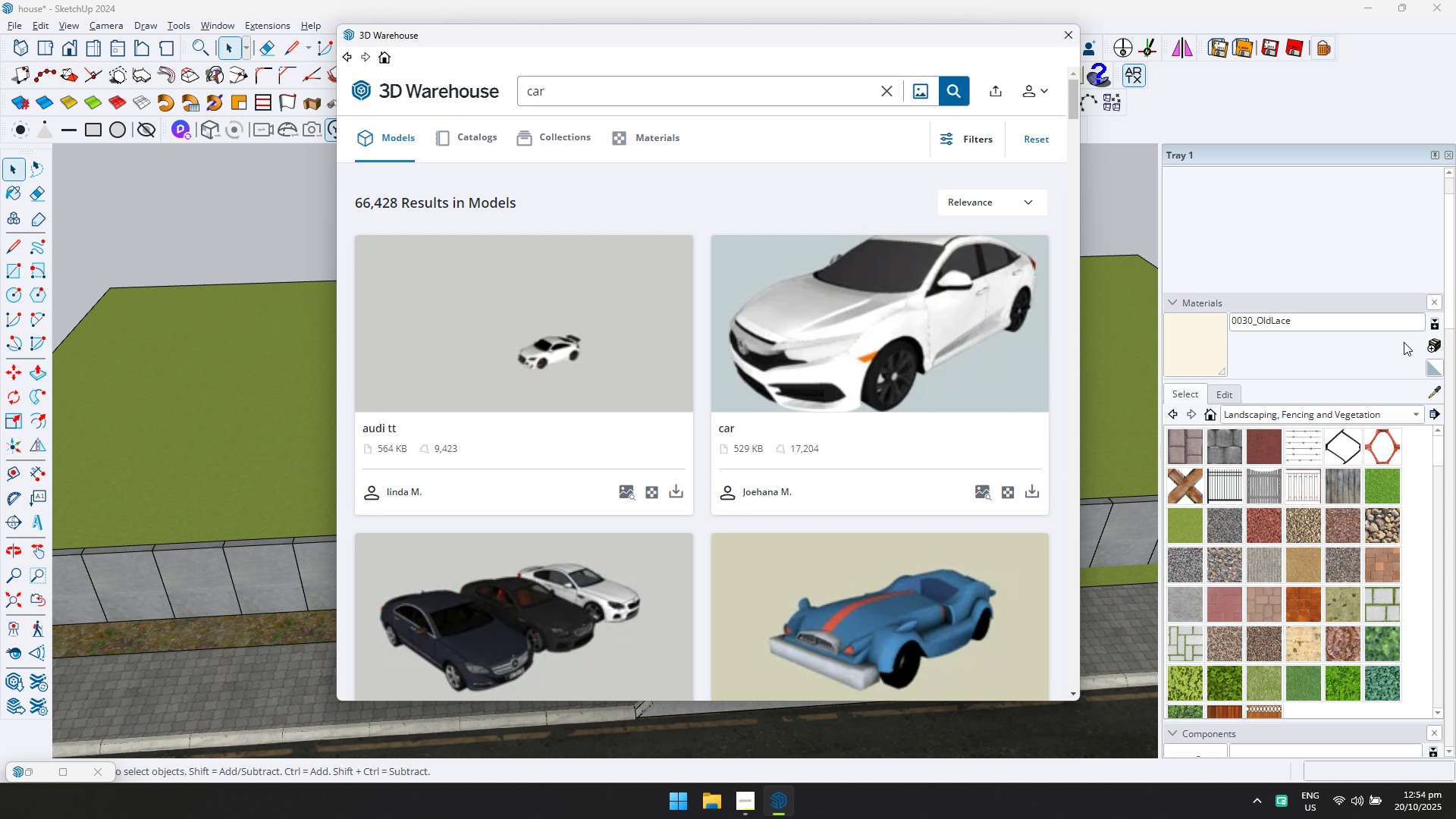 
scroll: coordinate [912, 318], scroll_direction: down, amount: 14.0
 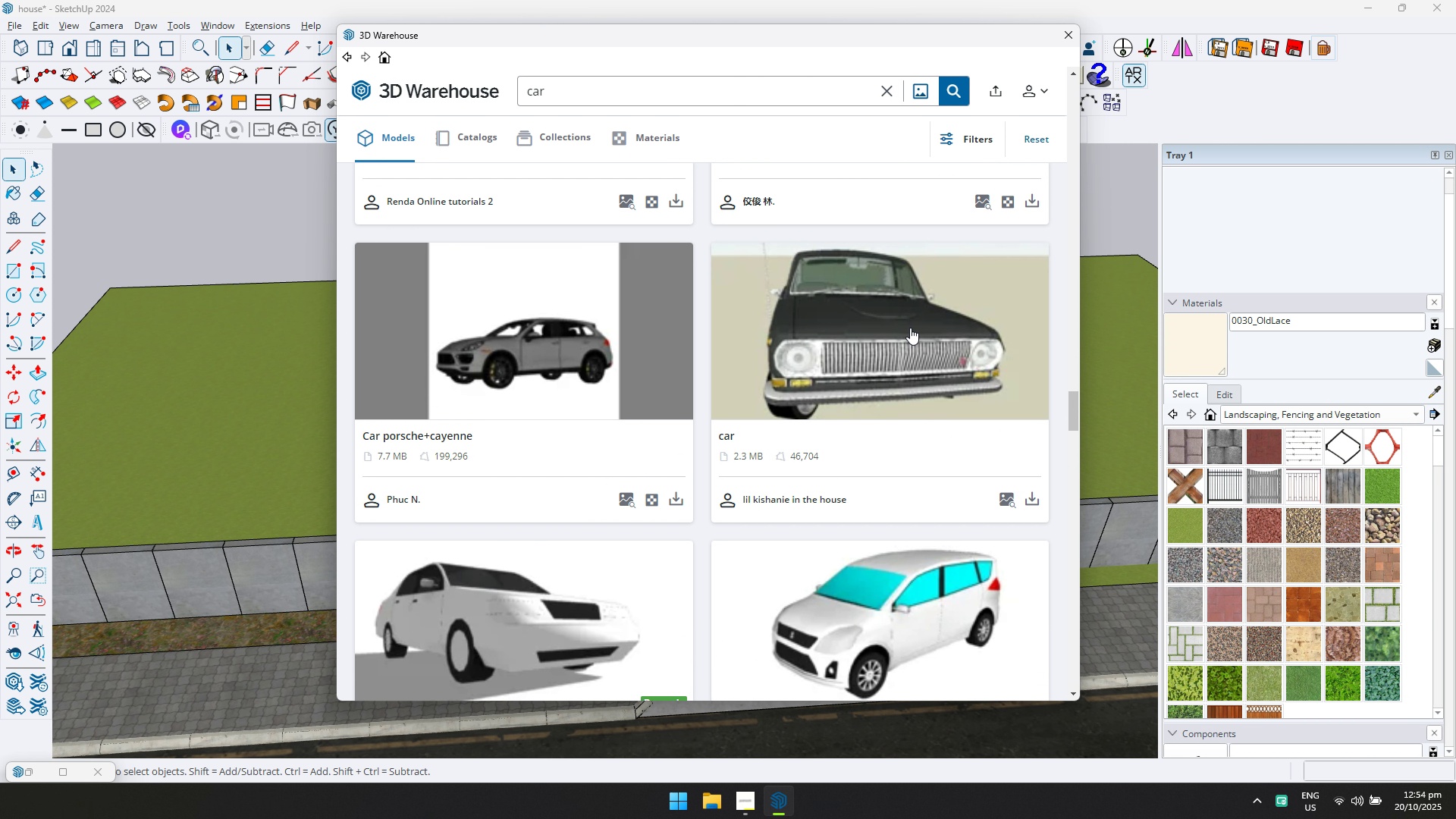 
scroll: coordinate [908, 336], scroll_direction: down, amount: 4.0
 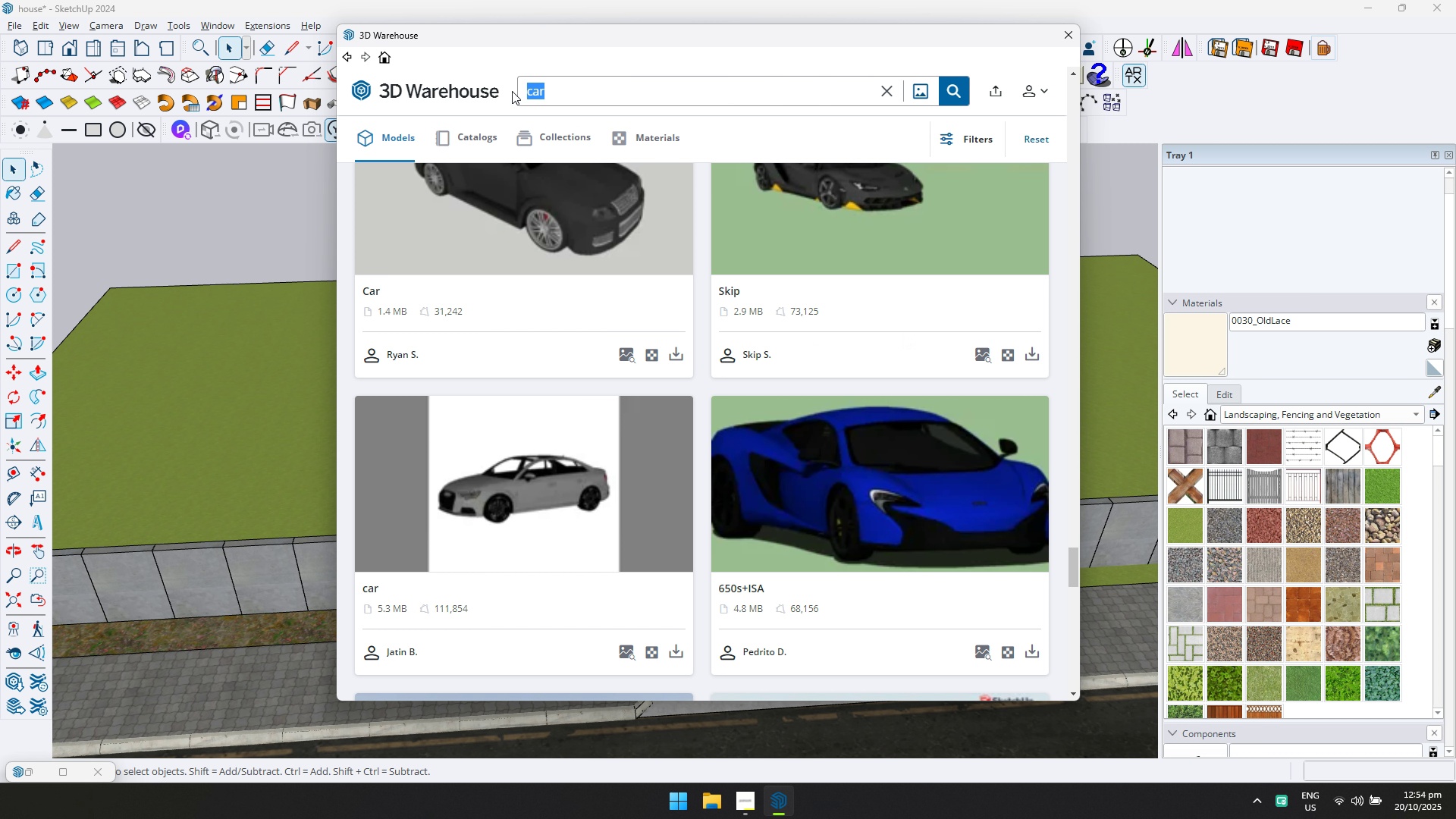 
type(ford raptor)
 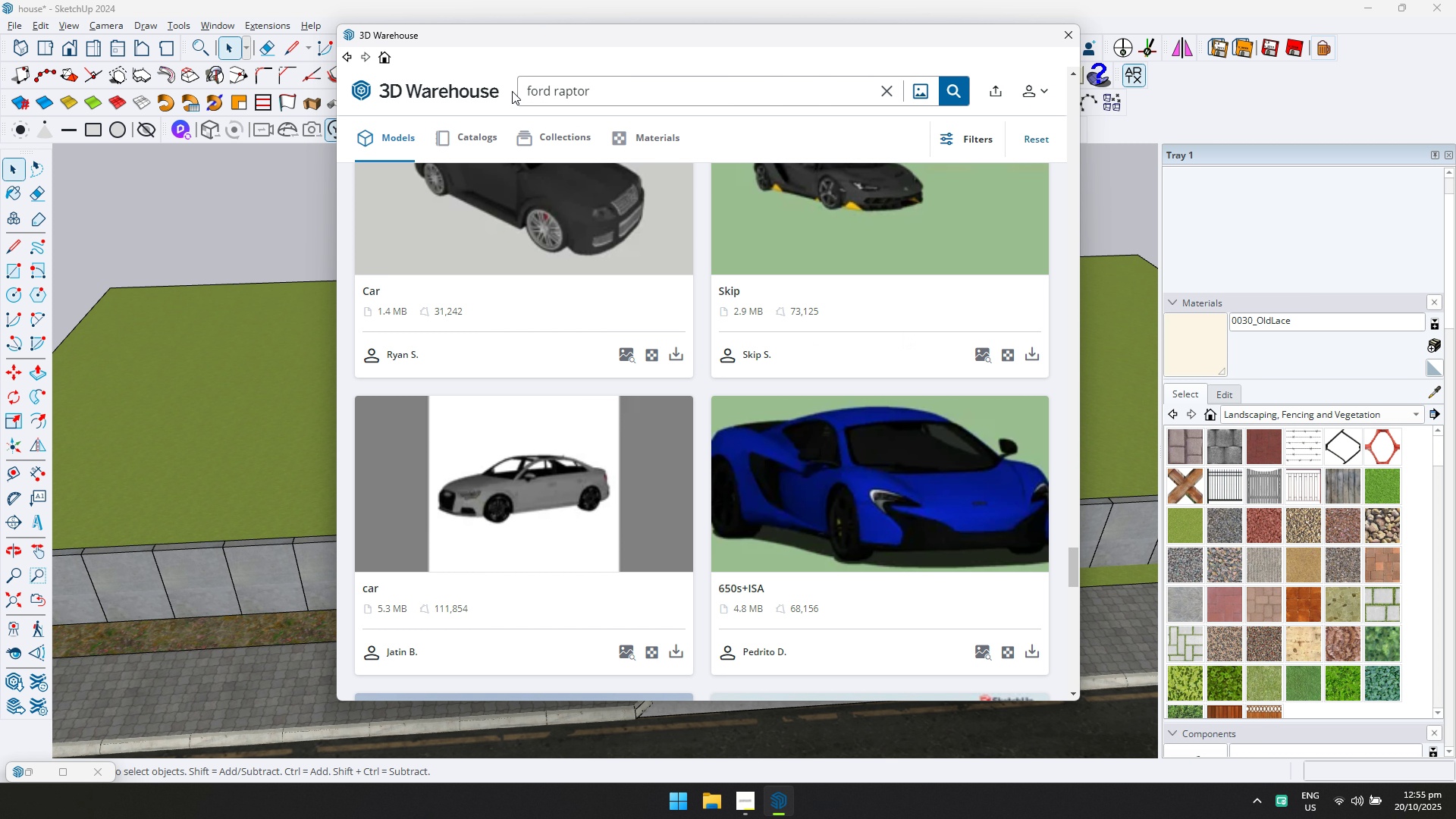 
key(Enter)
 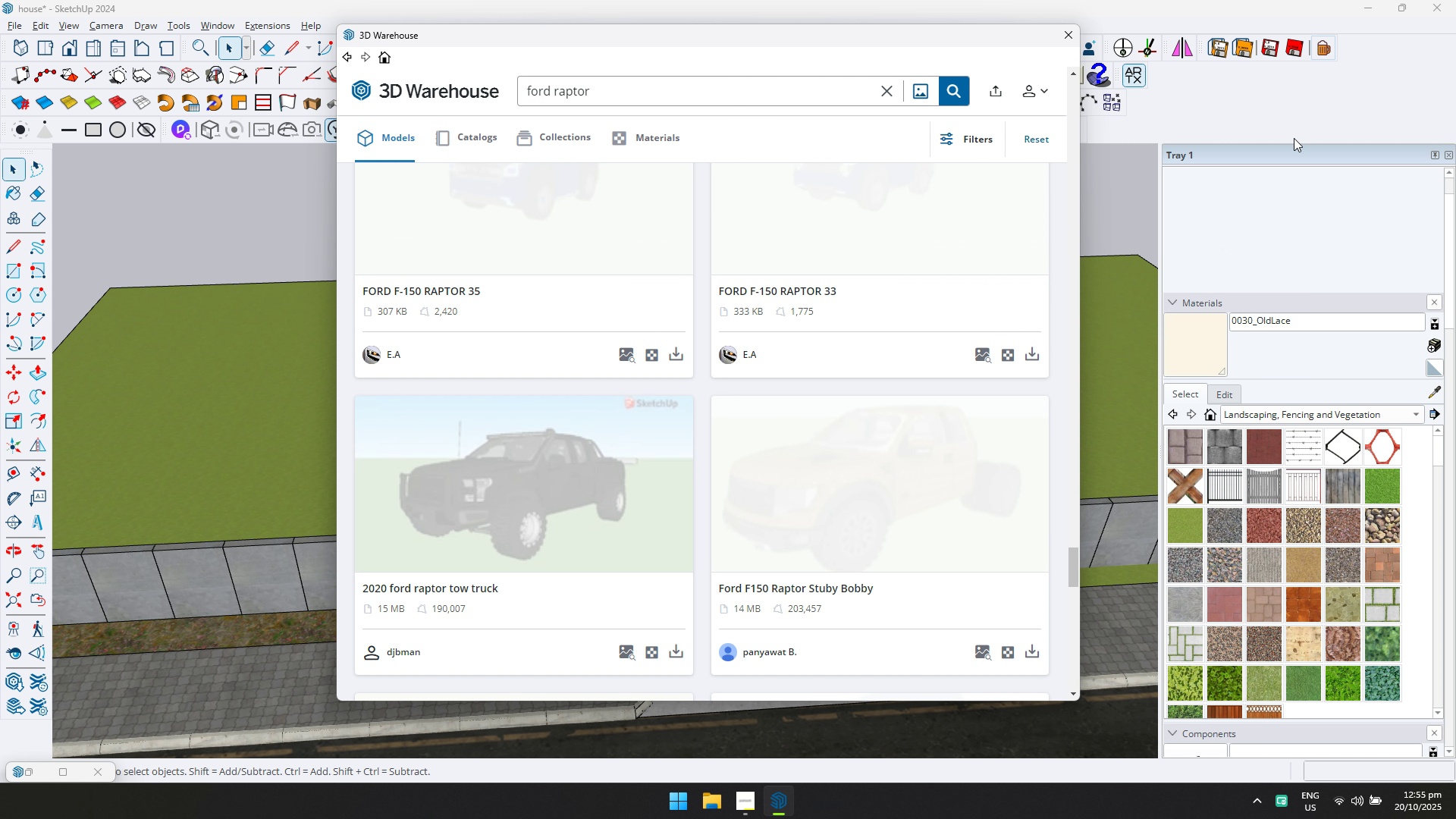 
scroll: coordinate [1006, 275], scroll_direction: up, amount: 18.0
 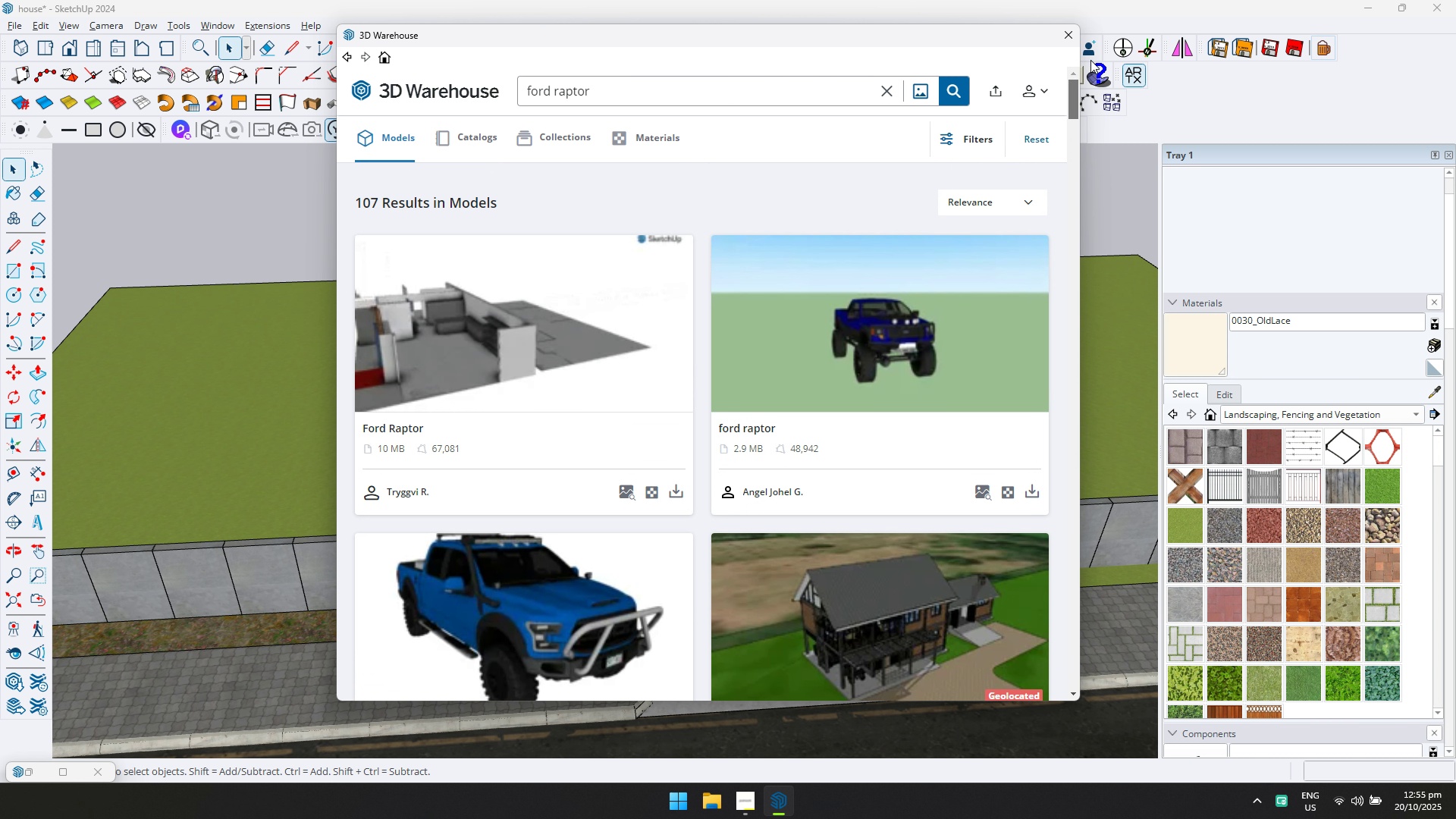 
scroll: coordinate [902, 299], scroll_direction: down, amount: 3.0
 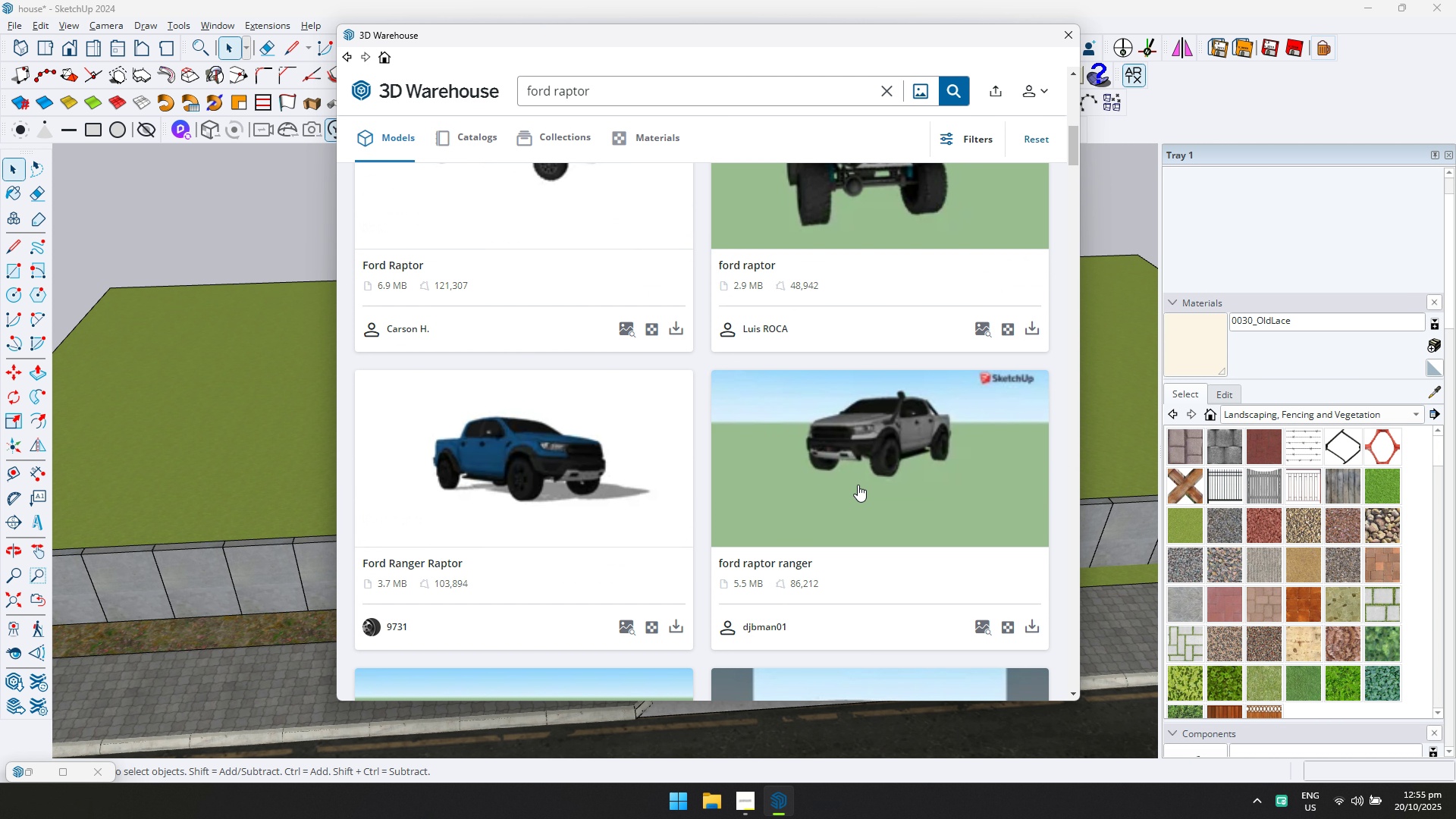 
scroll: coordinate [858, 485], scroll_direction: up, amount: 1.0
 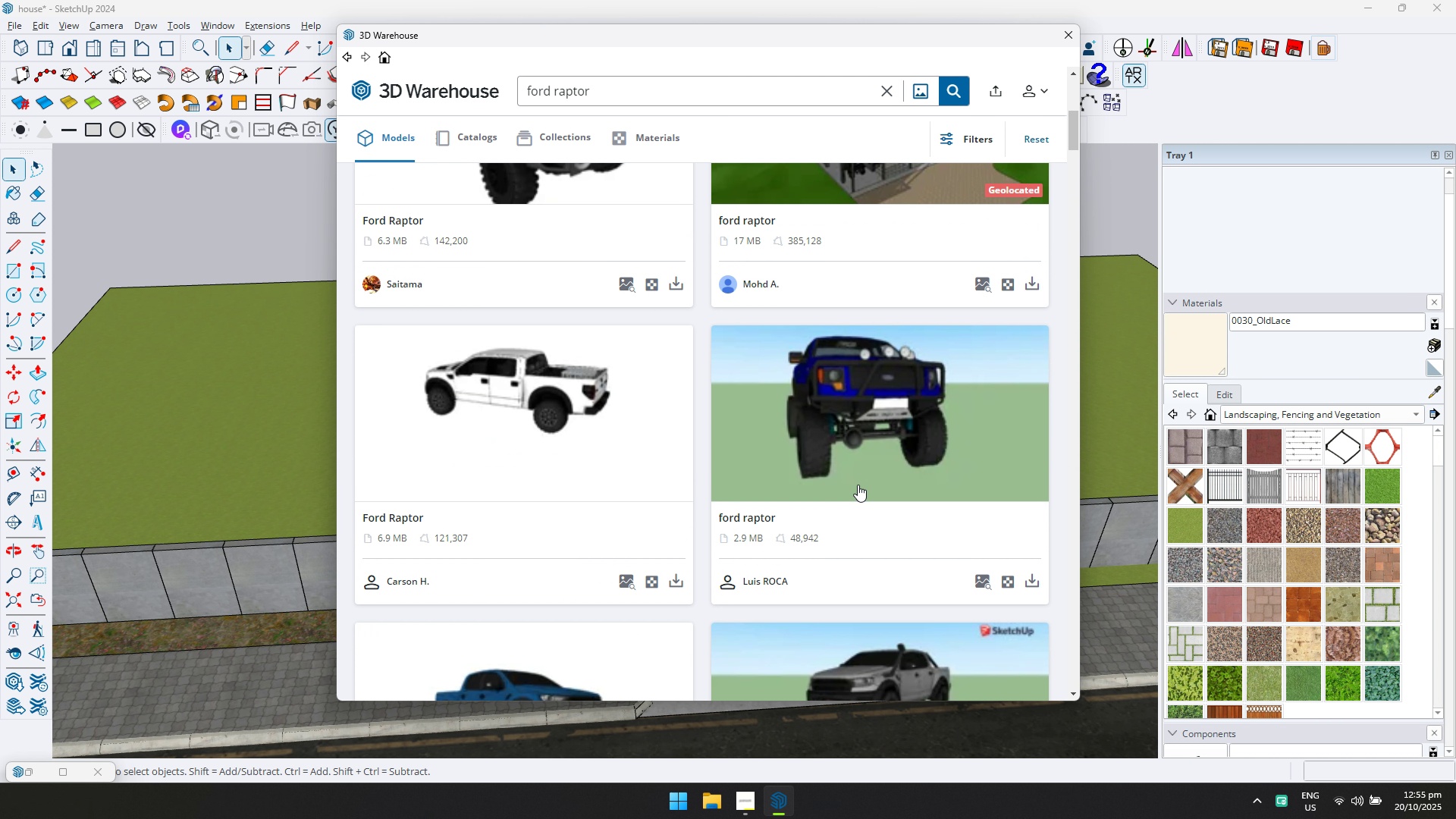 
scroll: coordinate [858, 485], scroll_direction: down, amount: 1.0
 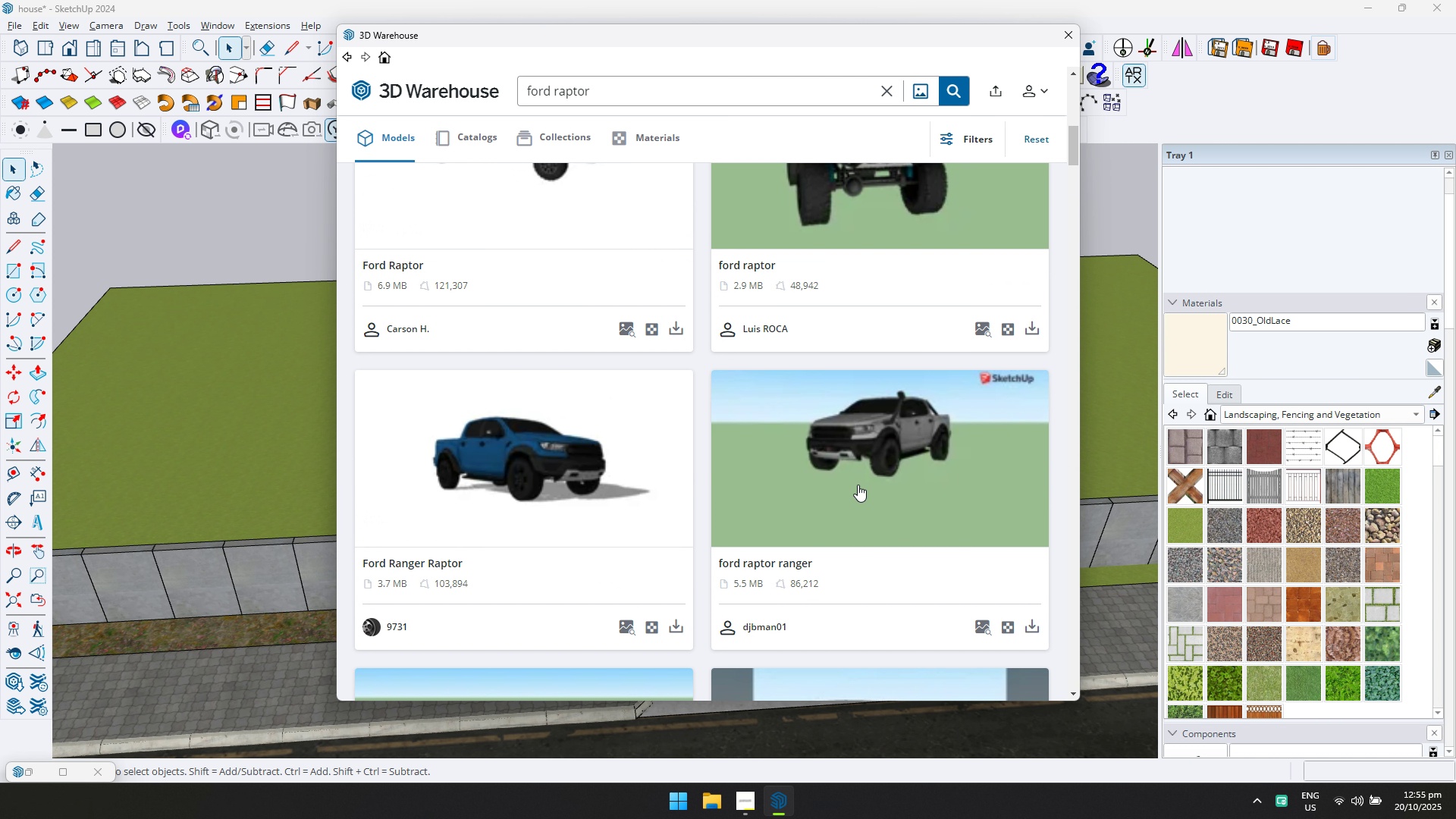 
left_click([858, 485])
 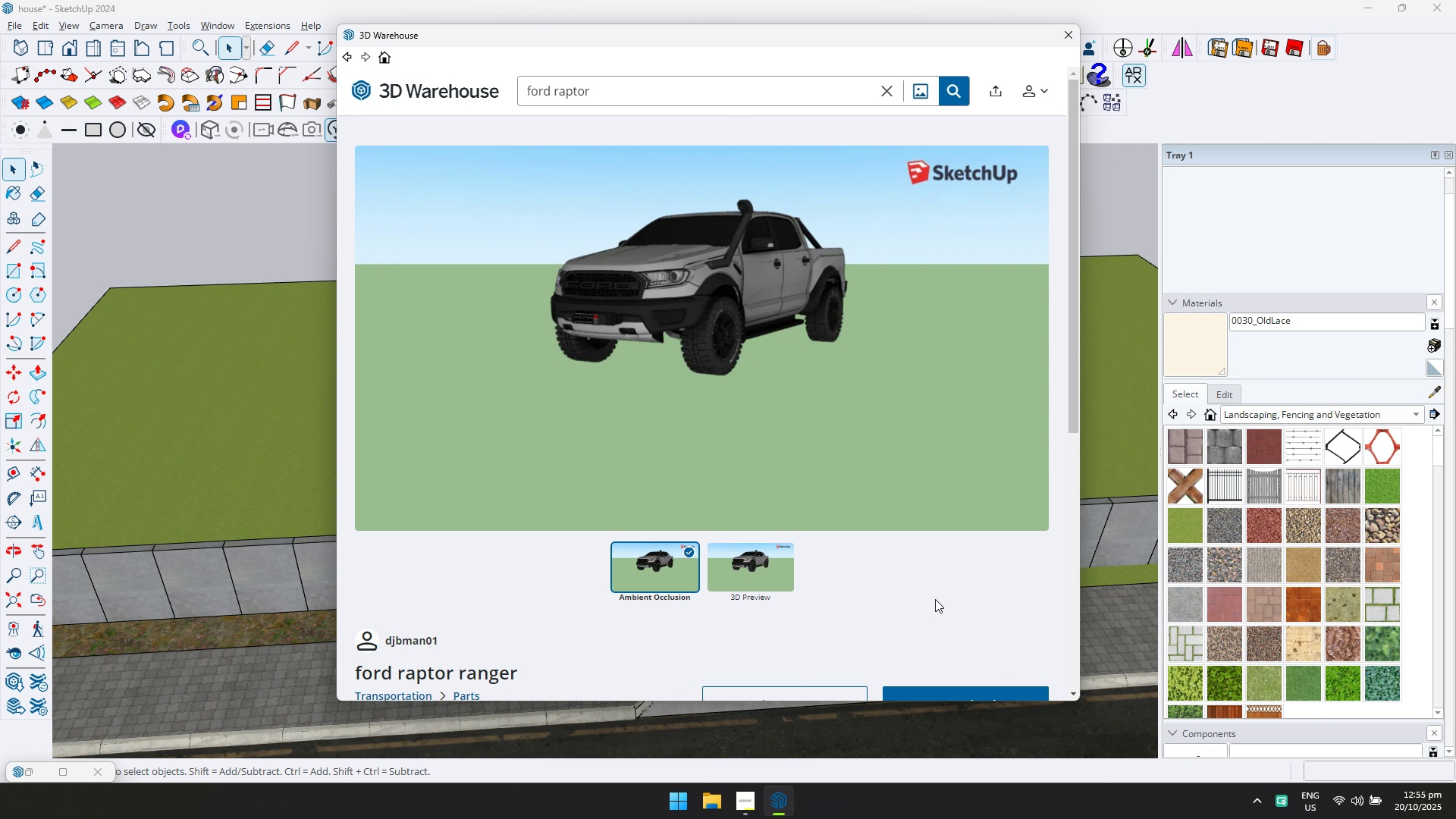 
scroll: coordinate [937, 607], scroll_direction: down, amount: 2.0
 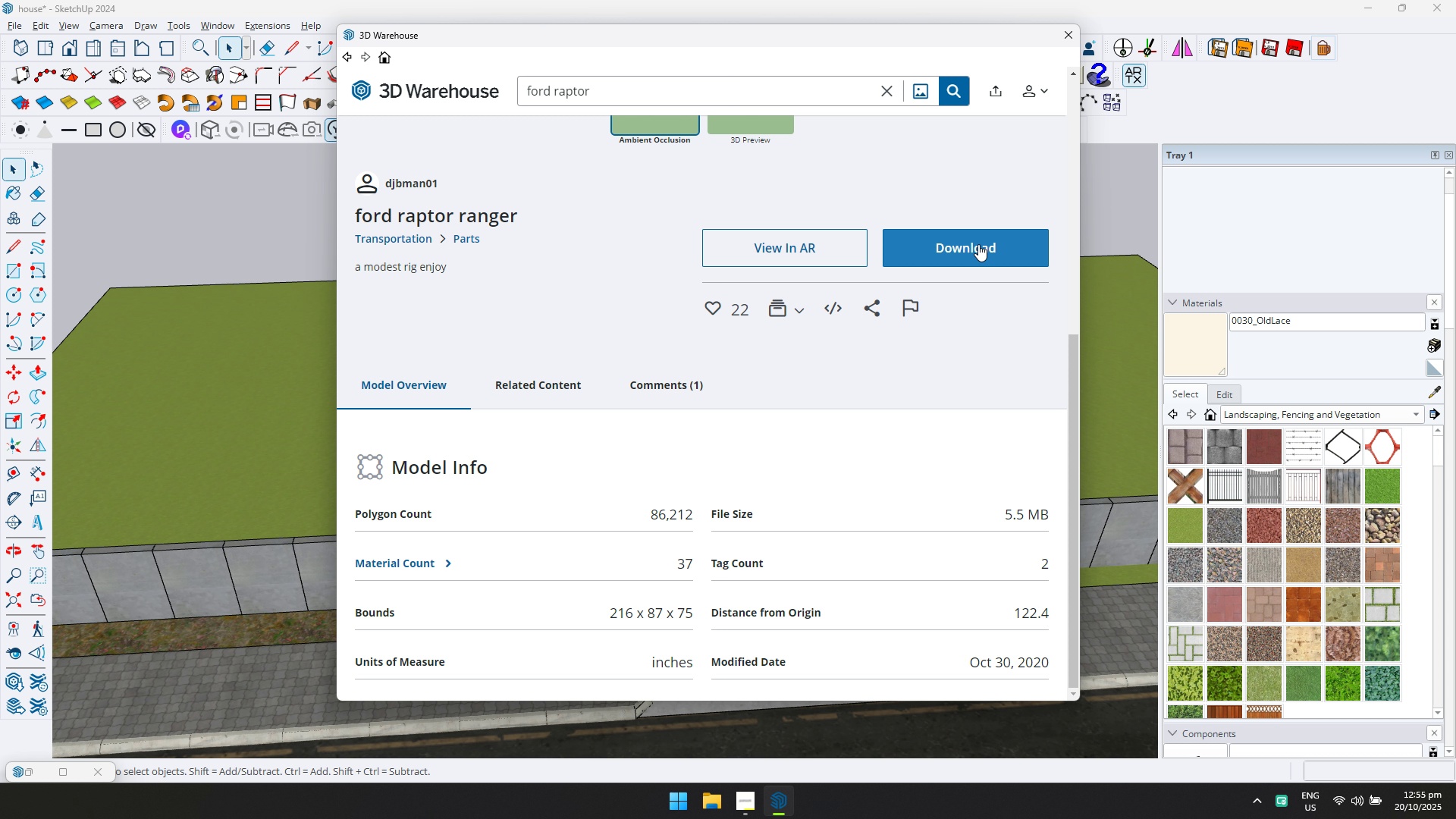 
left_click([978, 244])
 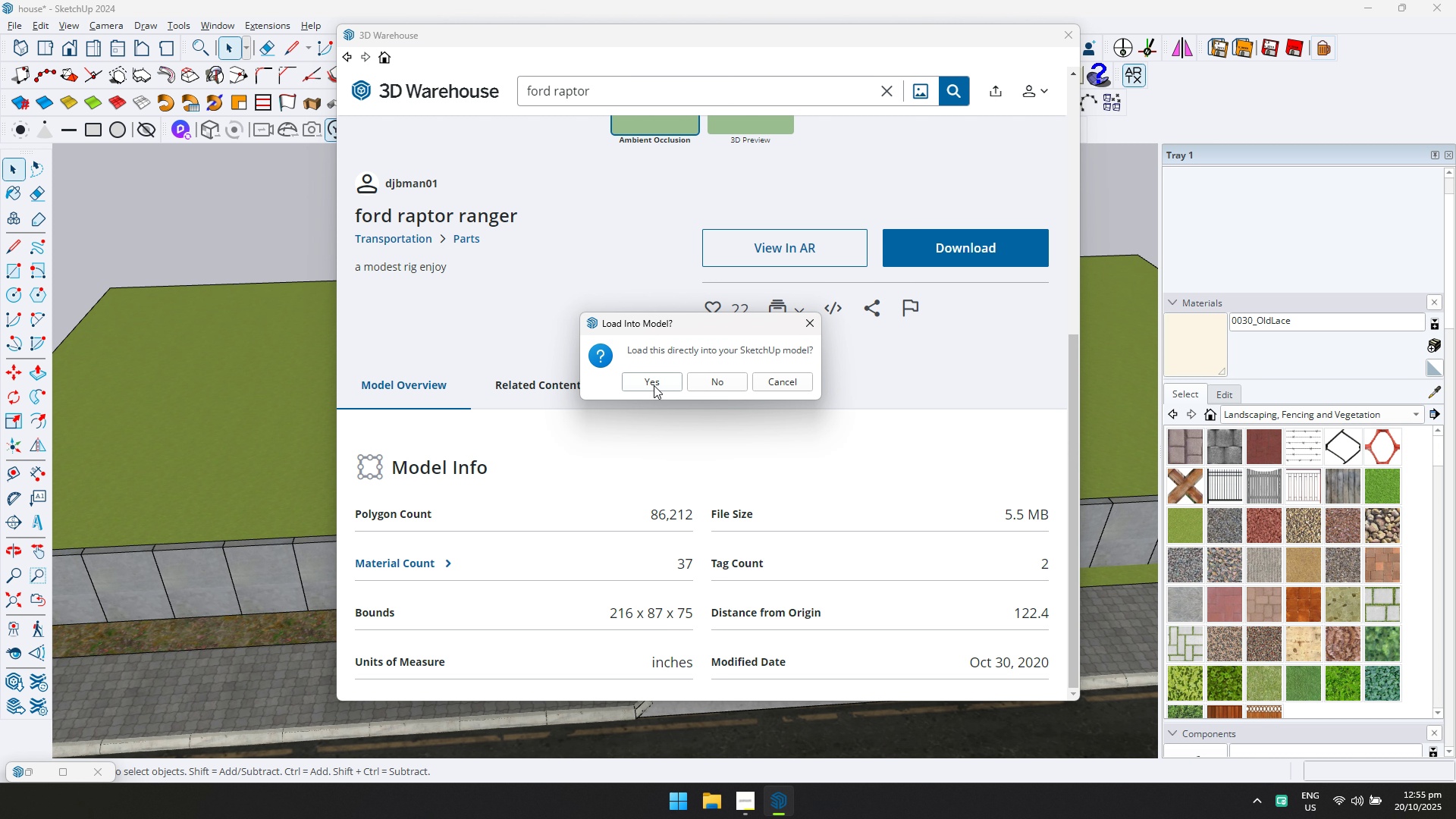 
left_click([654, 385])
 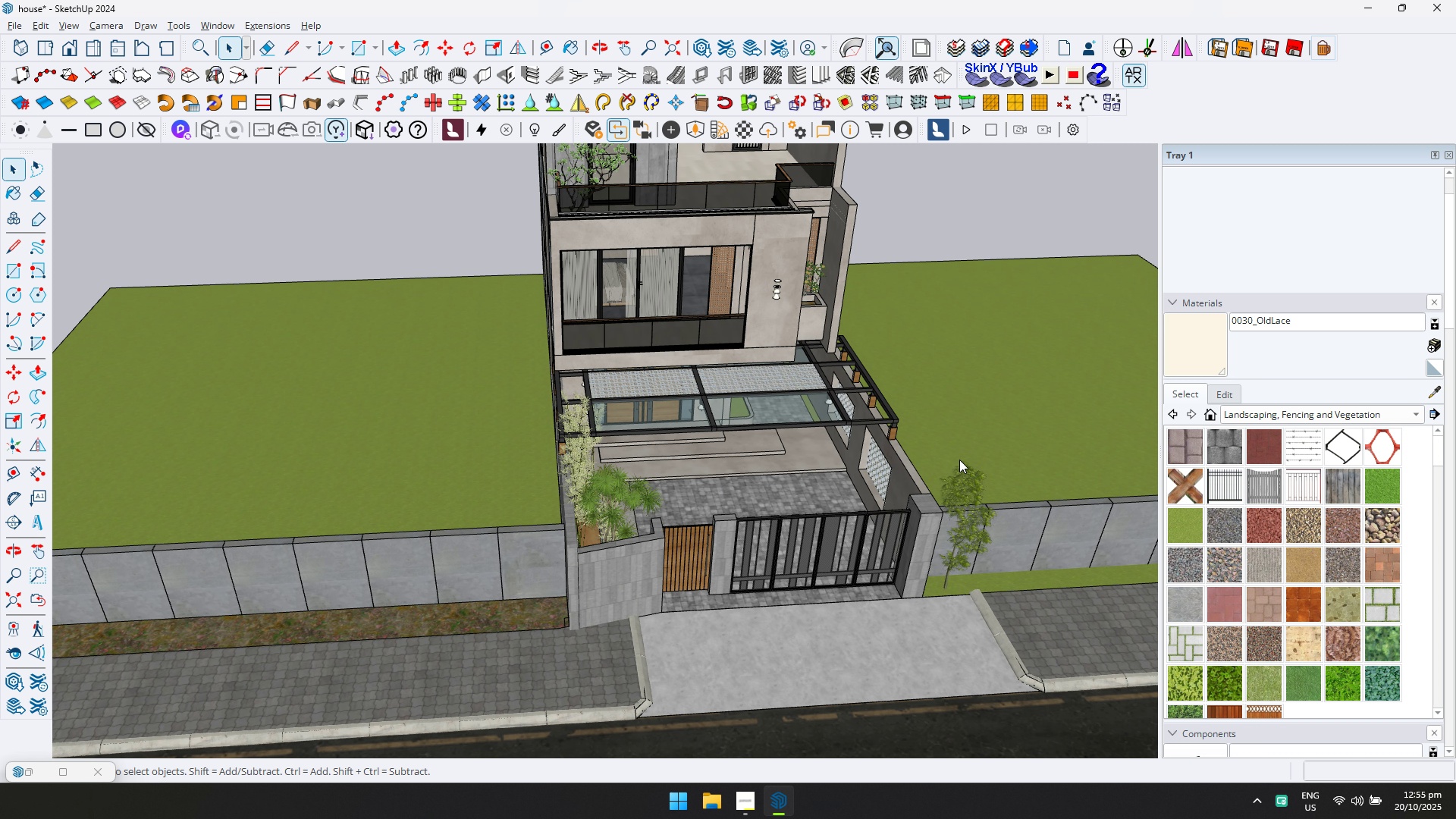 
scroll: coordinate [814, 478], scroll_direction: up, amount: 5.0
 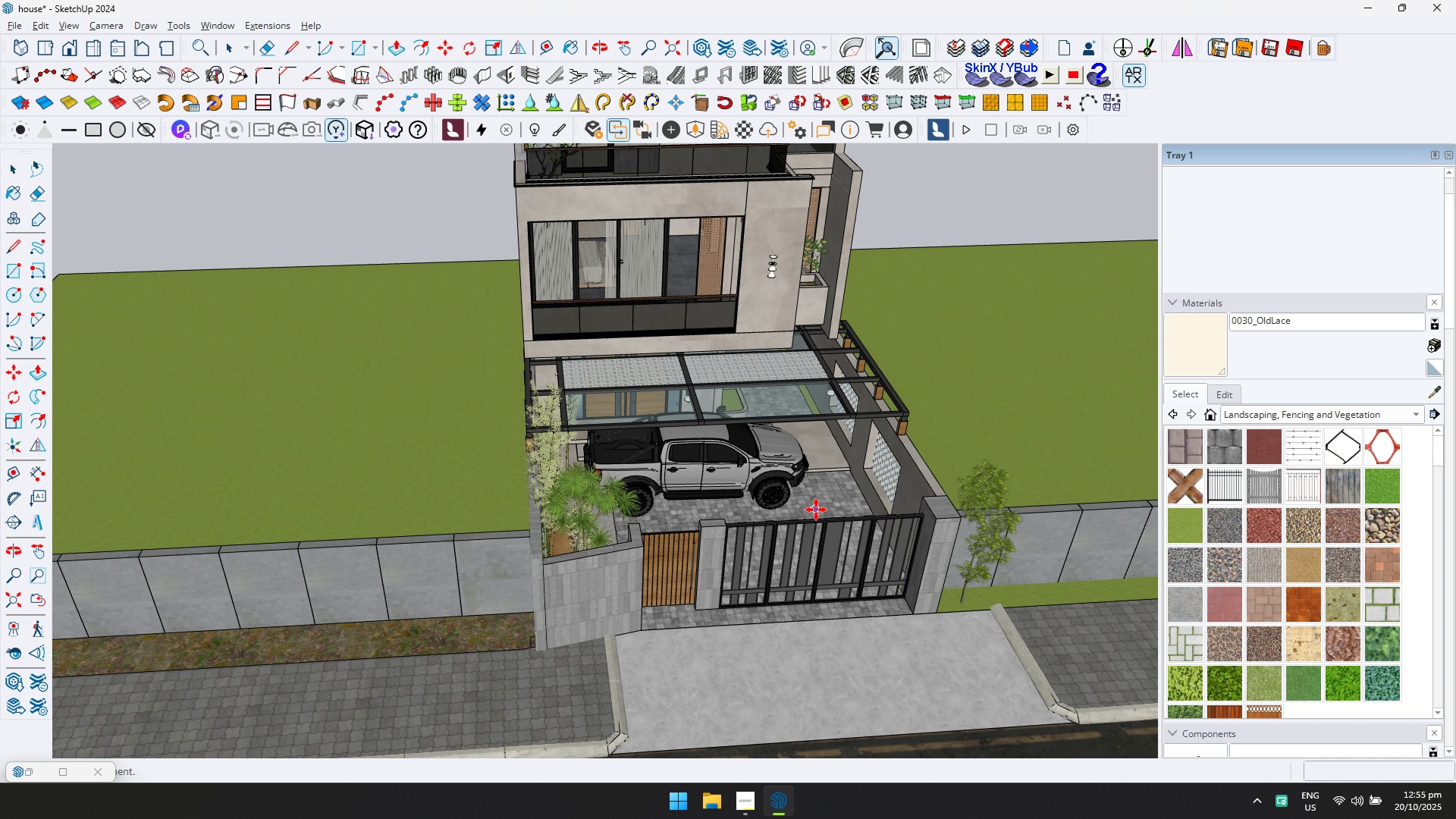 
left_click([816, 510])
 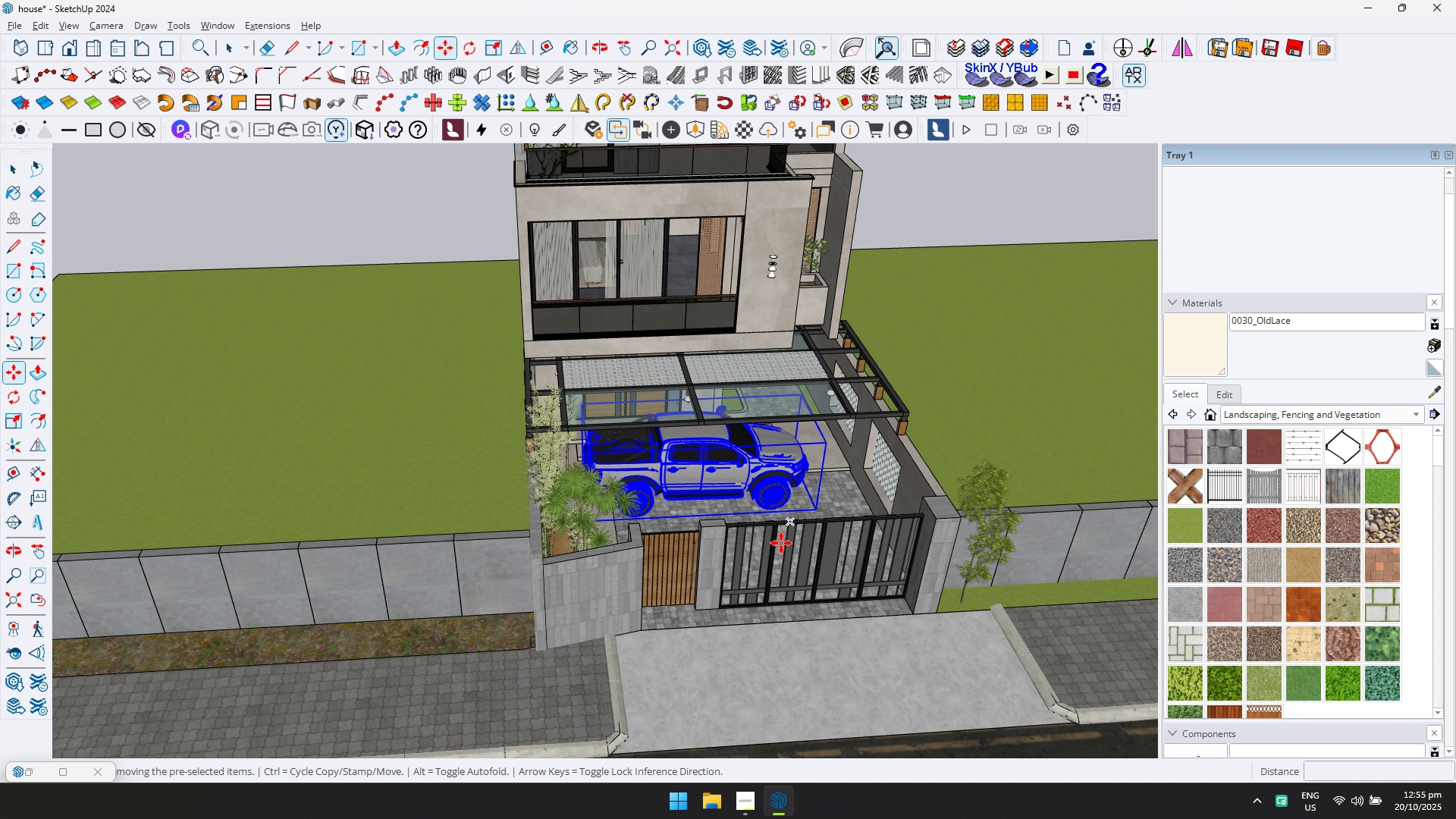 
scroll: coordinate [640, 645], scroll_direction: up, amount: 5.0
 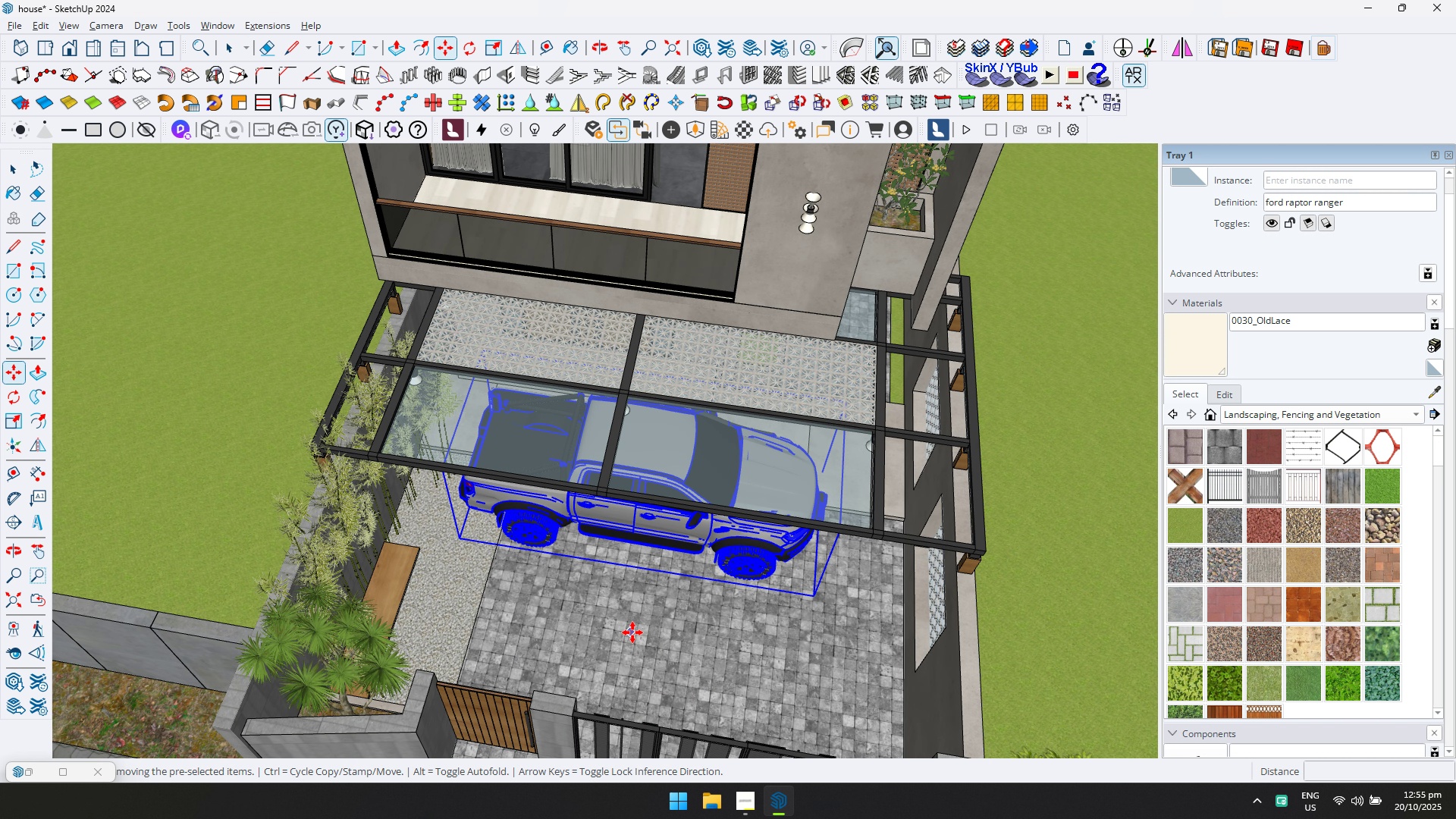 
key(Q)
 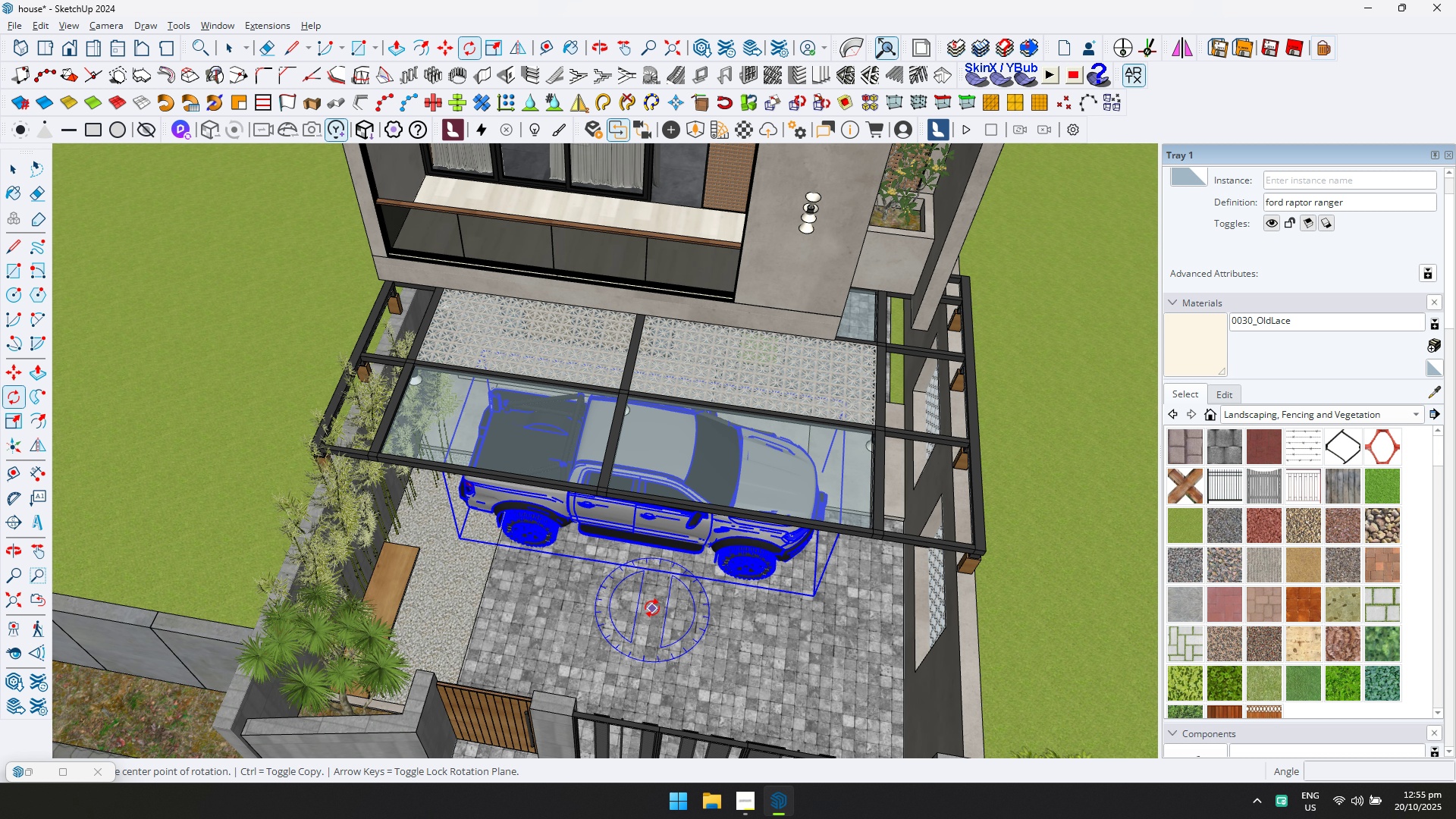 
left_click([652, 608])
 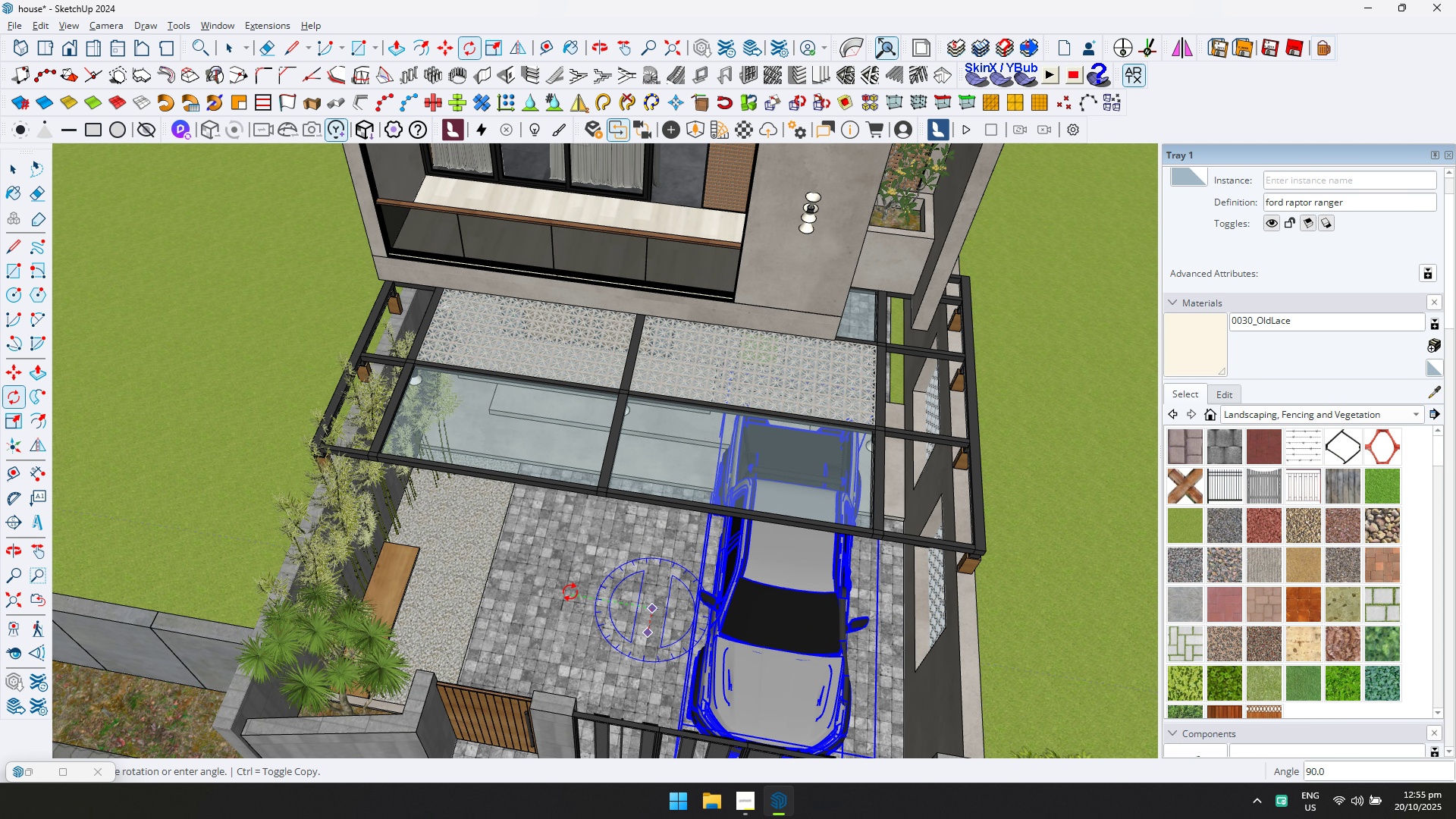 
scroll: coordinate [623, 615], scroll_direction: down, amount: 2.0
 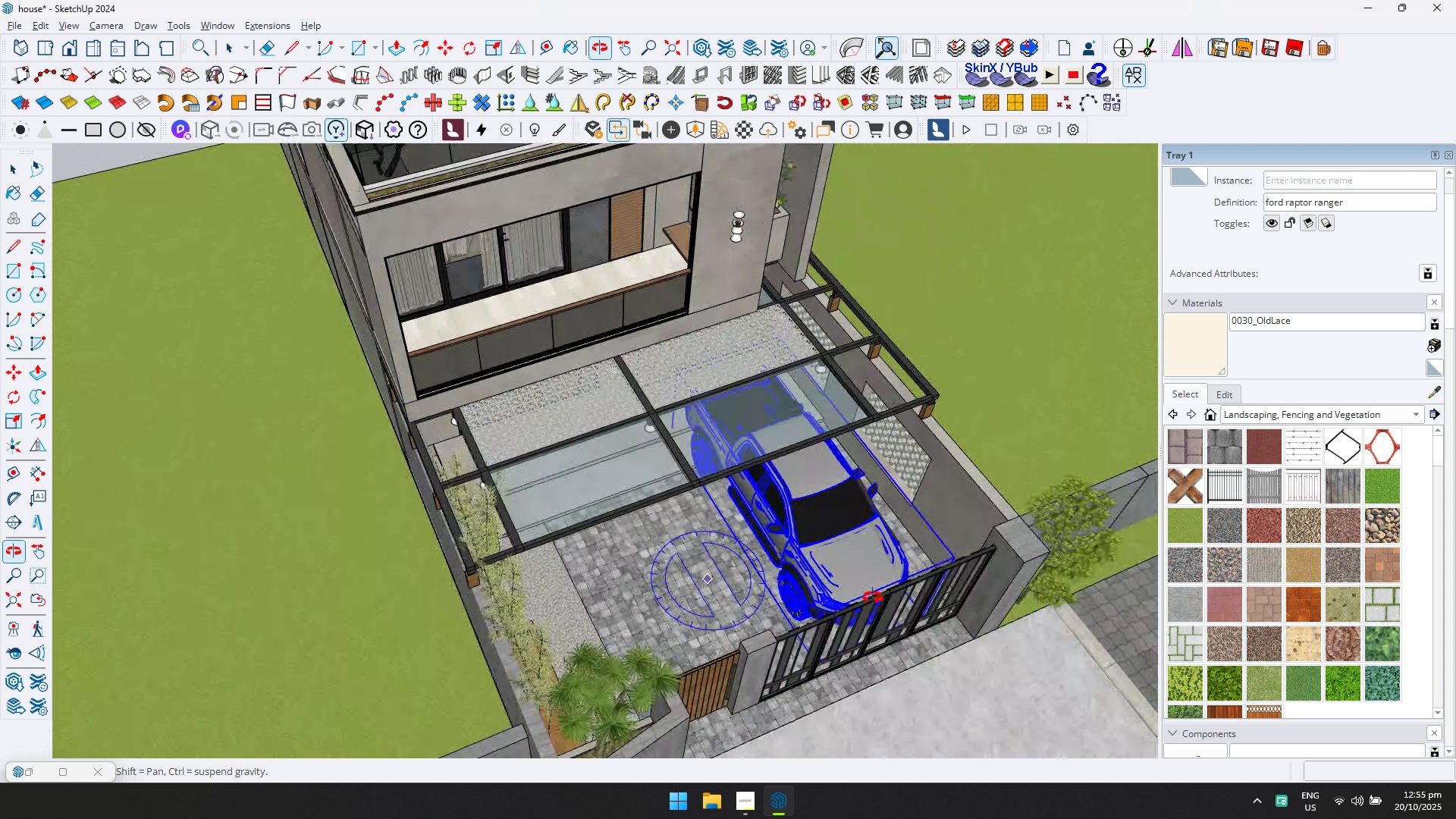 
scroll: coordinate [725, 551], scroll_direction: up, amount: 4.0
 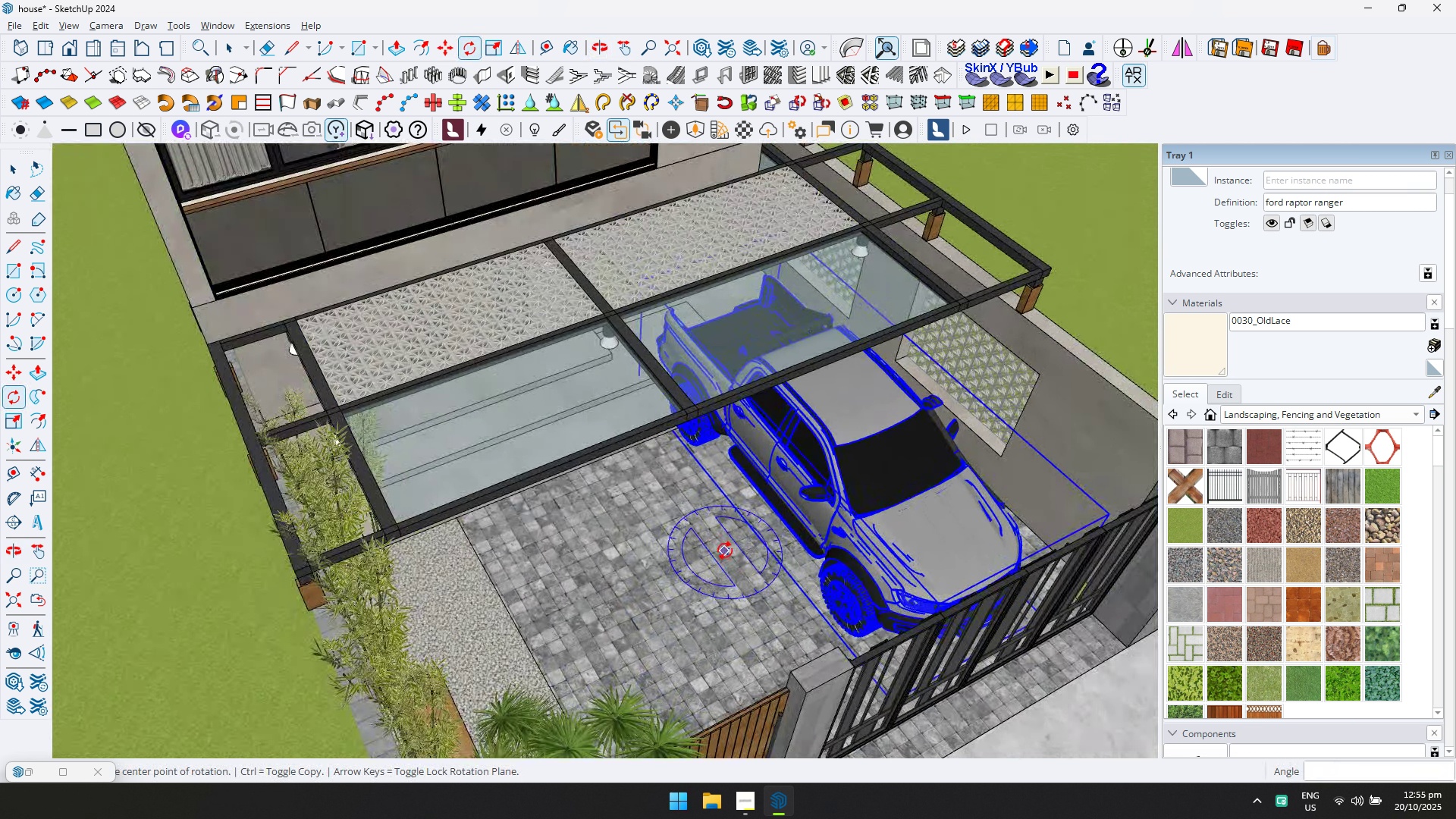 
key(M)
 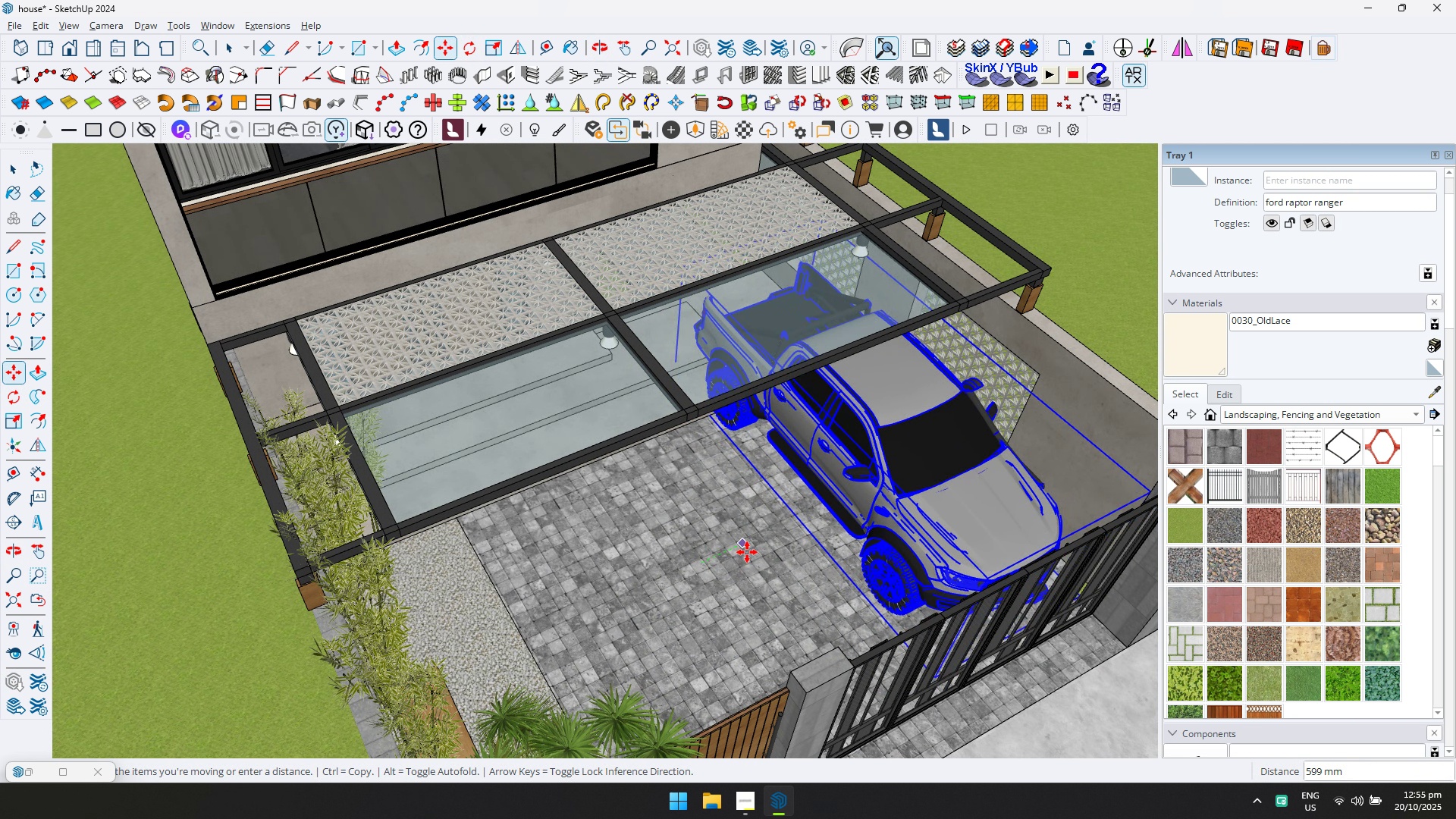 
left_click([747, 549])
 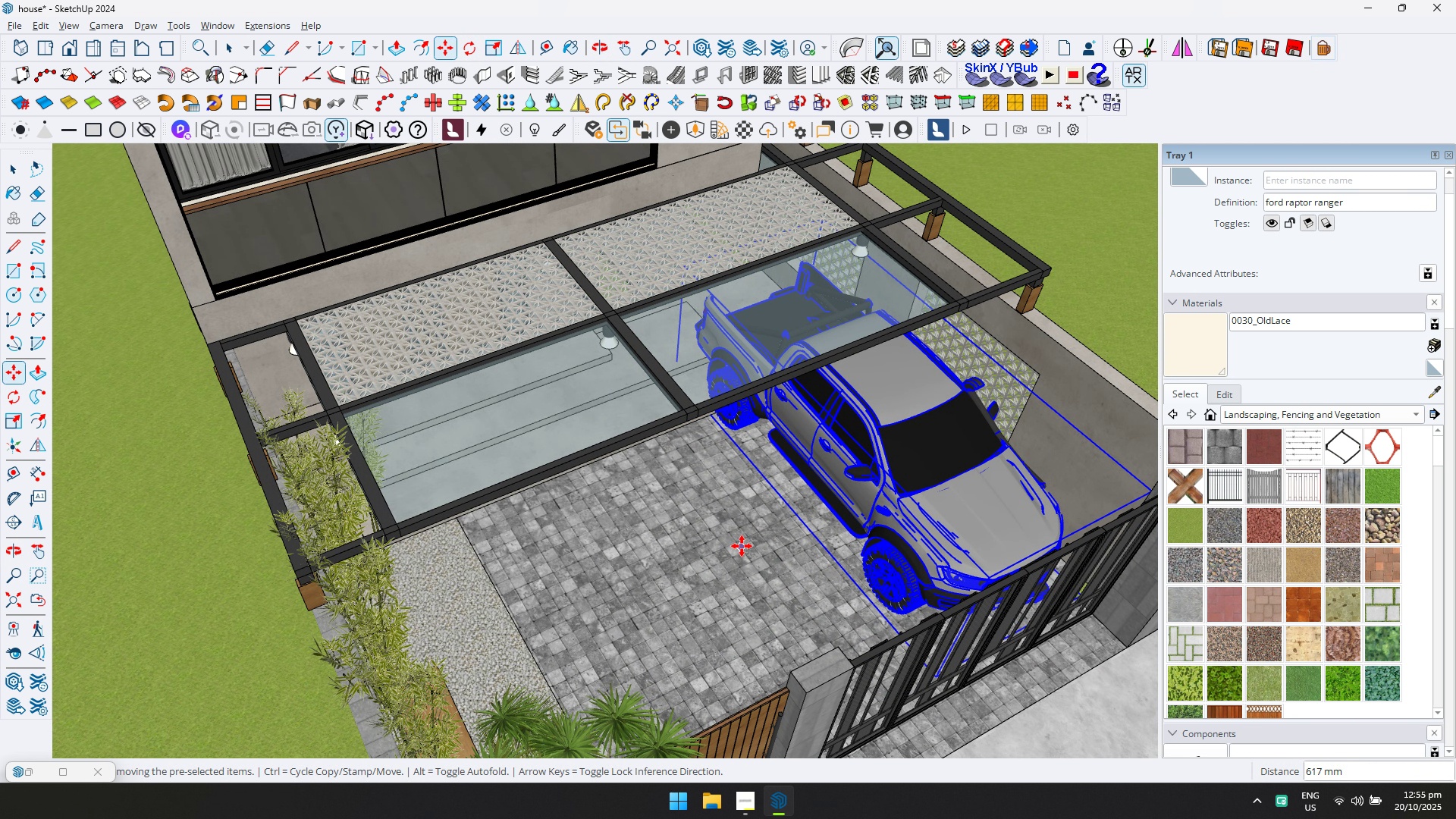 
scroll: coordinate [742, 545], scroll_direction: up, amount: 6.0
 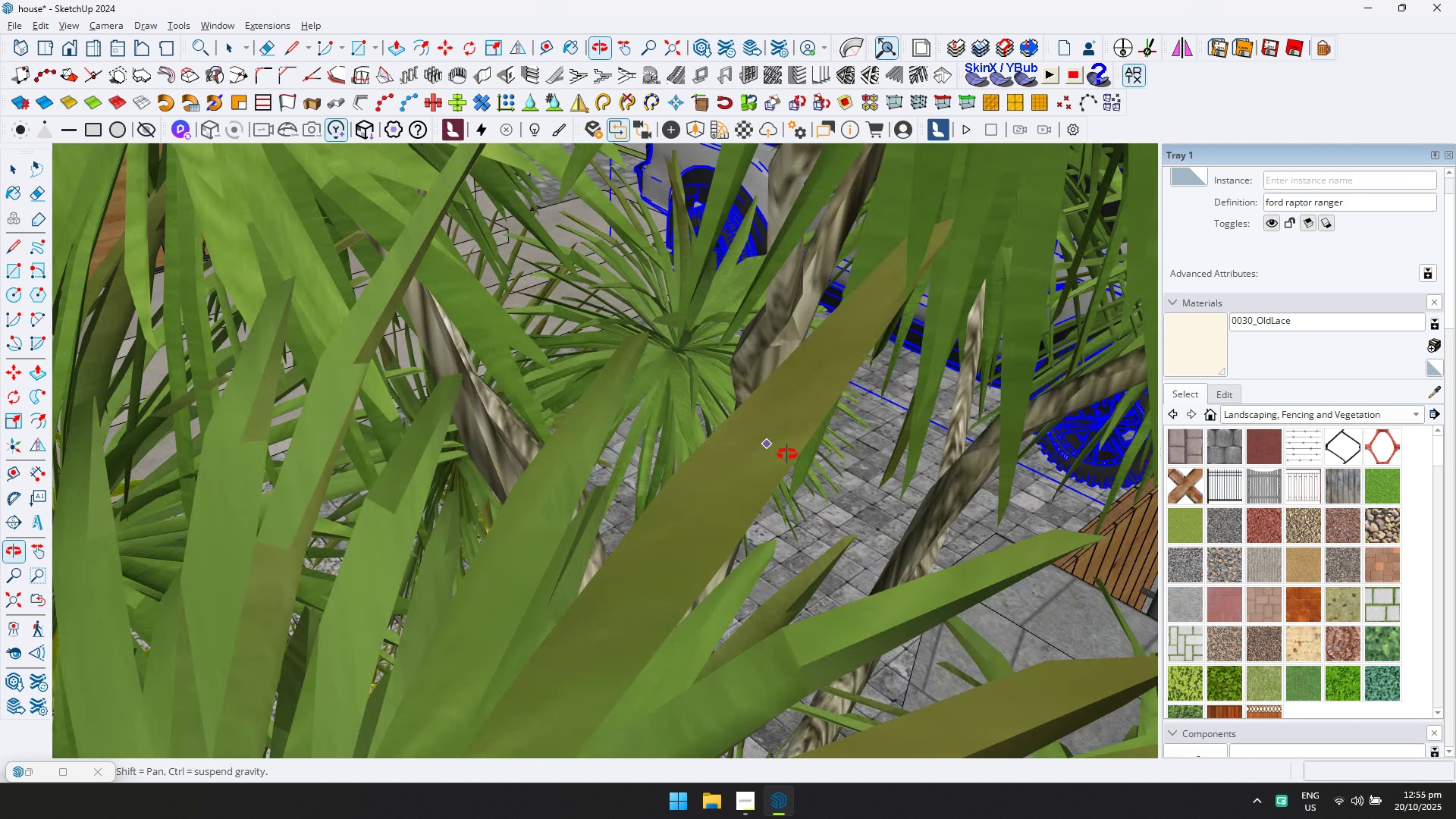 
hold_key(key=ShiftLeft, duration=0.61)
 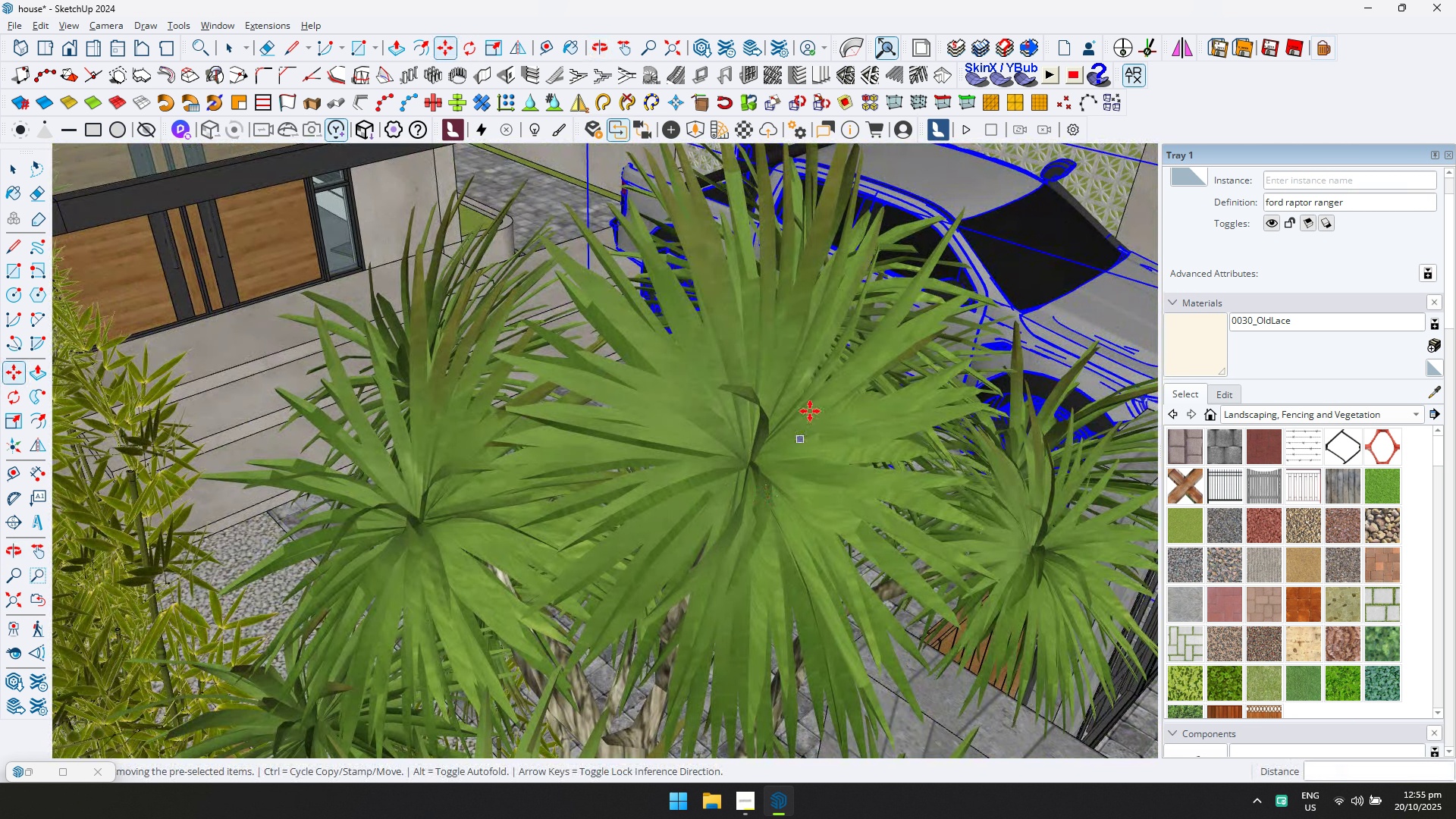 
hold_key(key=ShiftLeft, duration=0.8)
 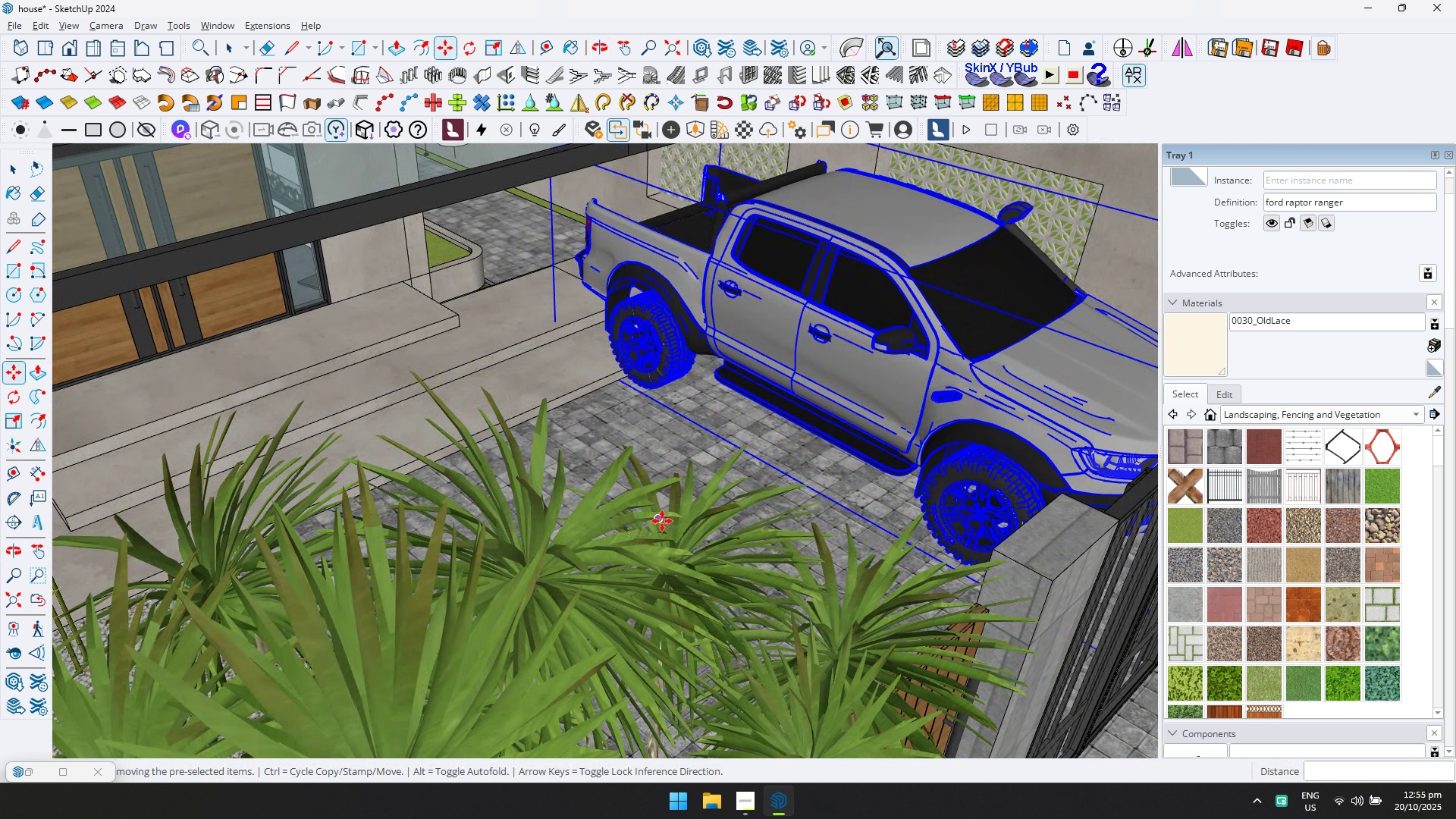 
scroll: coordinate [689, 514], scroll_direction: down, amount: 4.0
 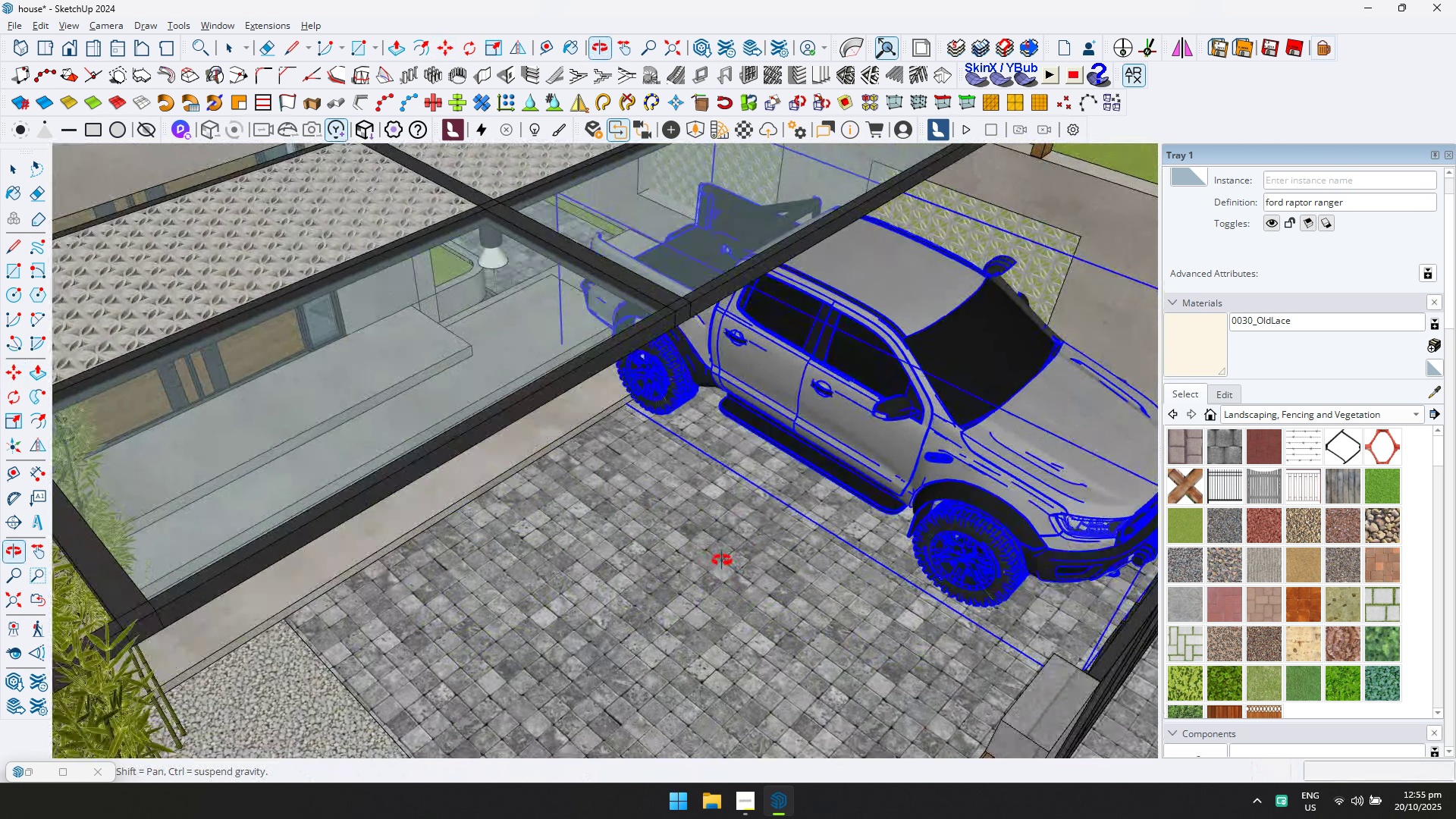 
scroll: coordinate [1047, 573], scroll_direction: up, amount: 11.0
 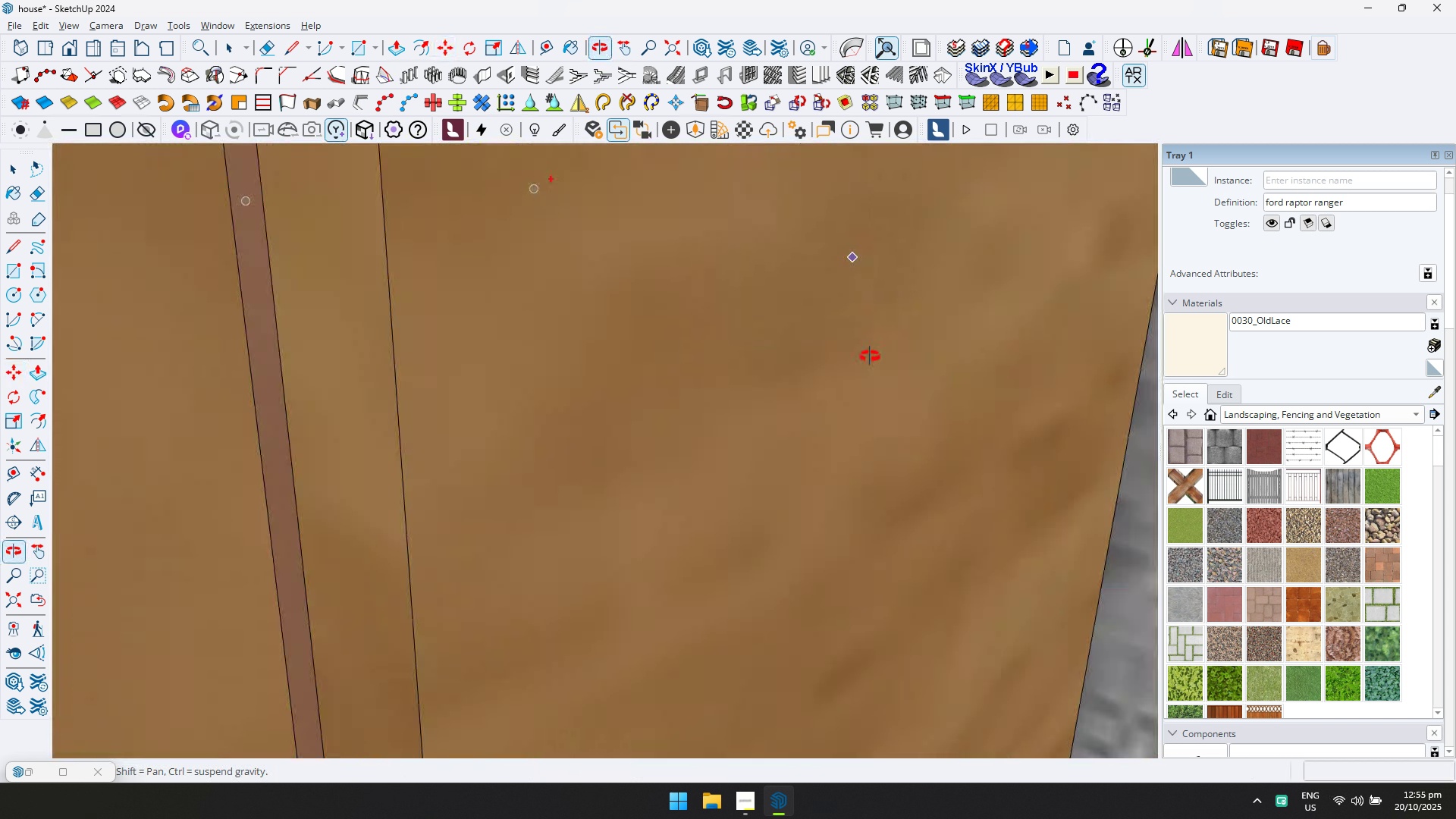 
scroll: coordinate [847, 416], scroll_direction: down, amount: 36.0
 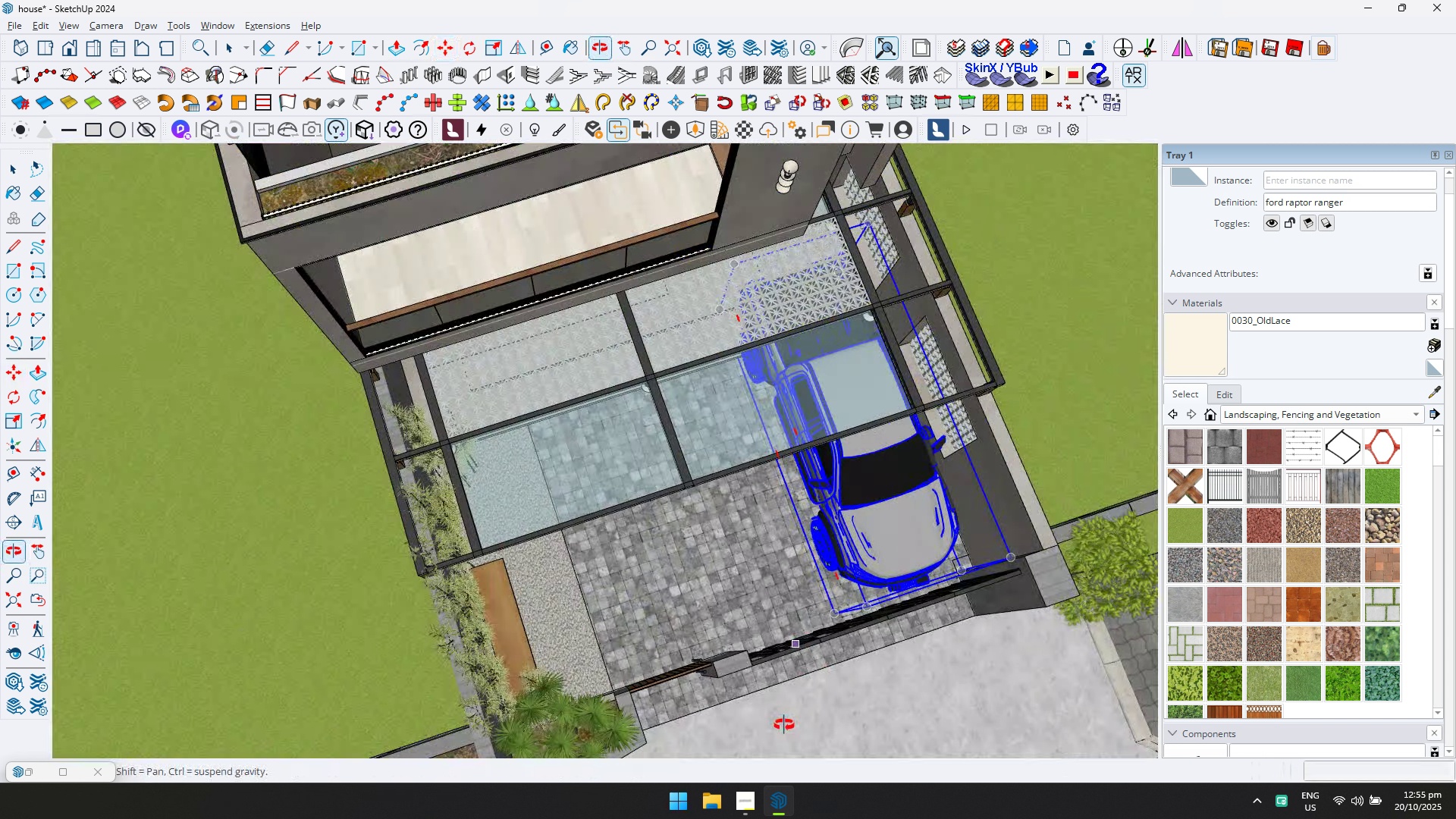 
key(Shift+ShiftLeft)
 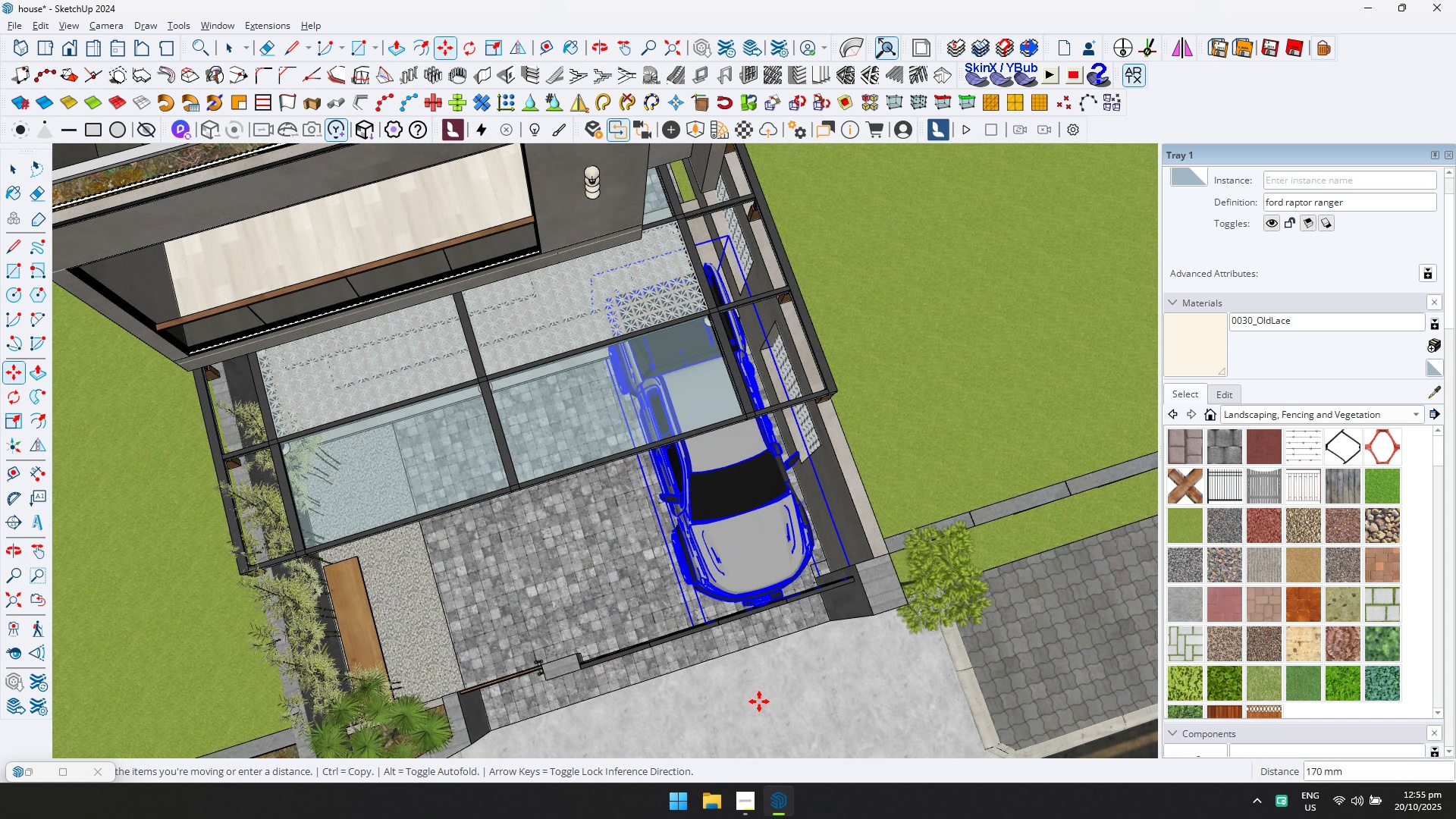 
left_click([758, 698])
 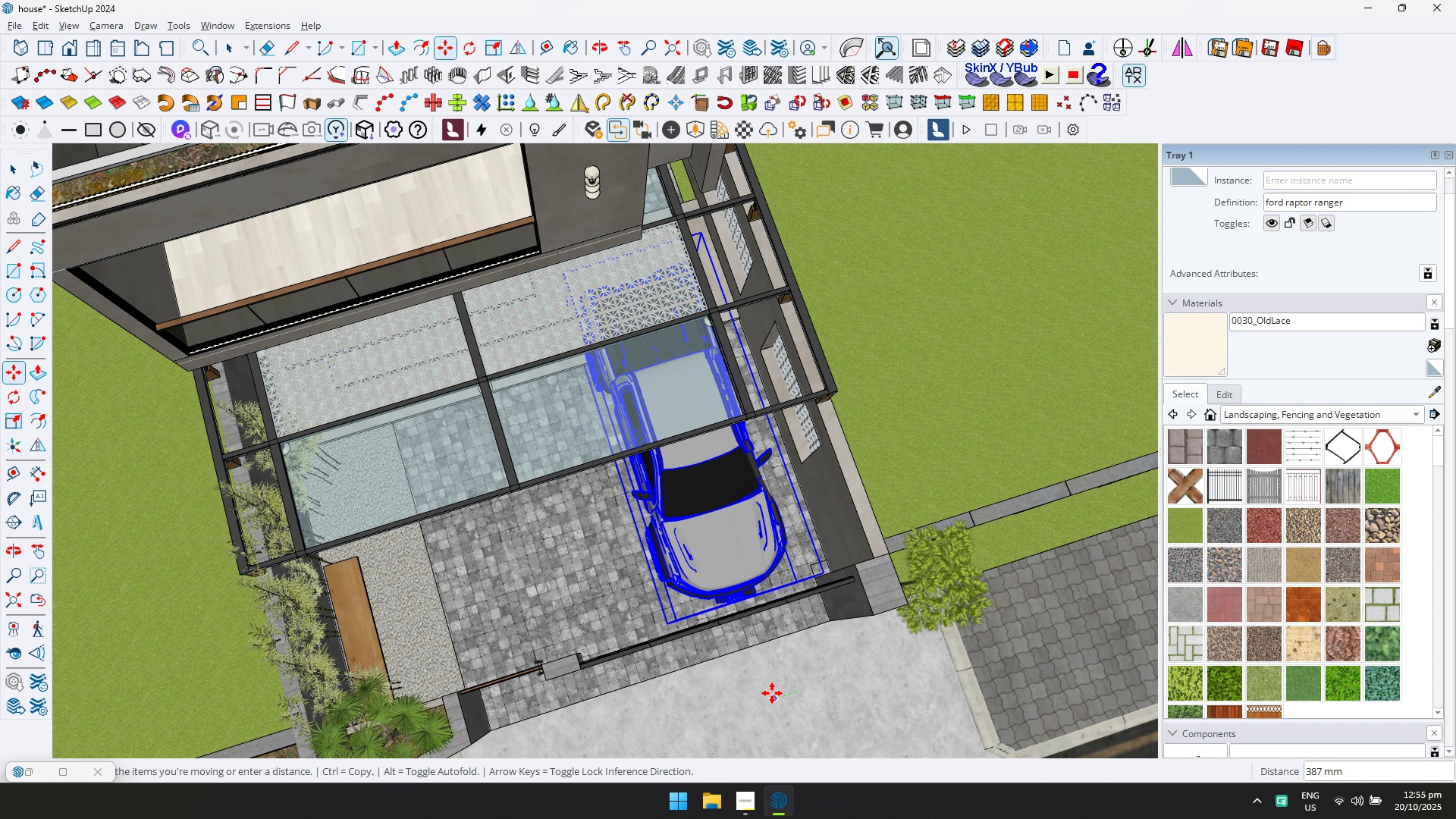 
left_click([773, 693])
 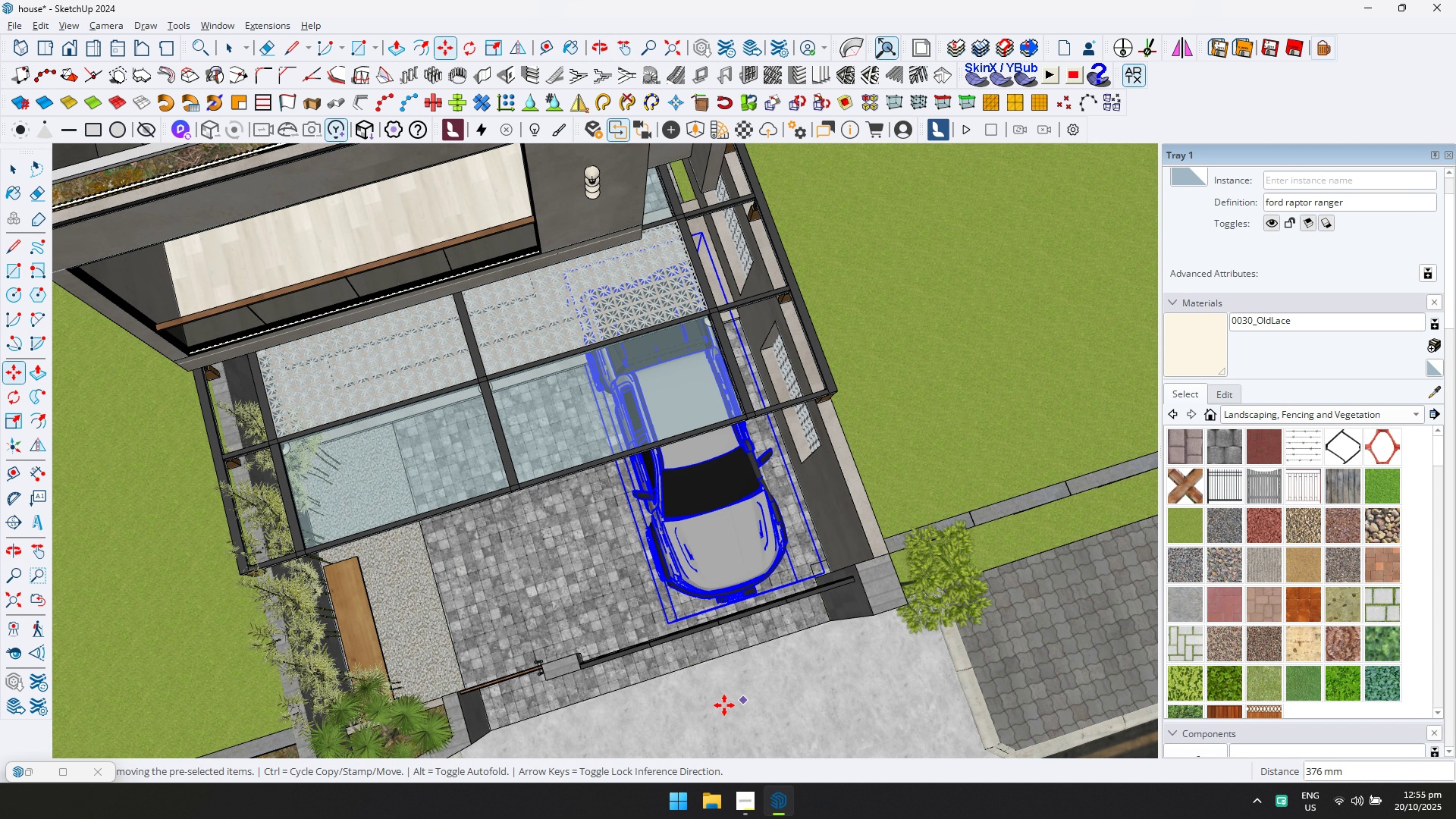 
scroll: coordinate [711, 708], scroll_direction: down, amount: 1.0
 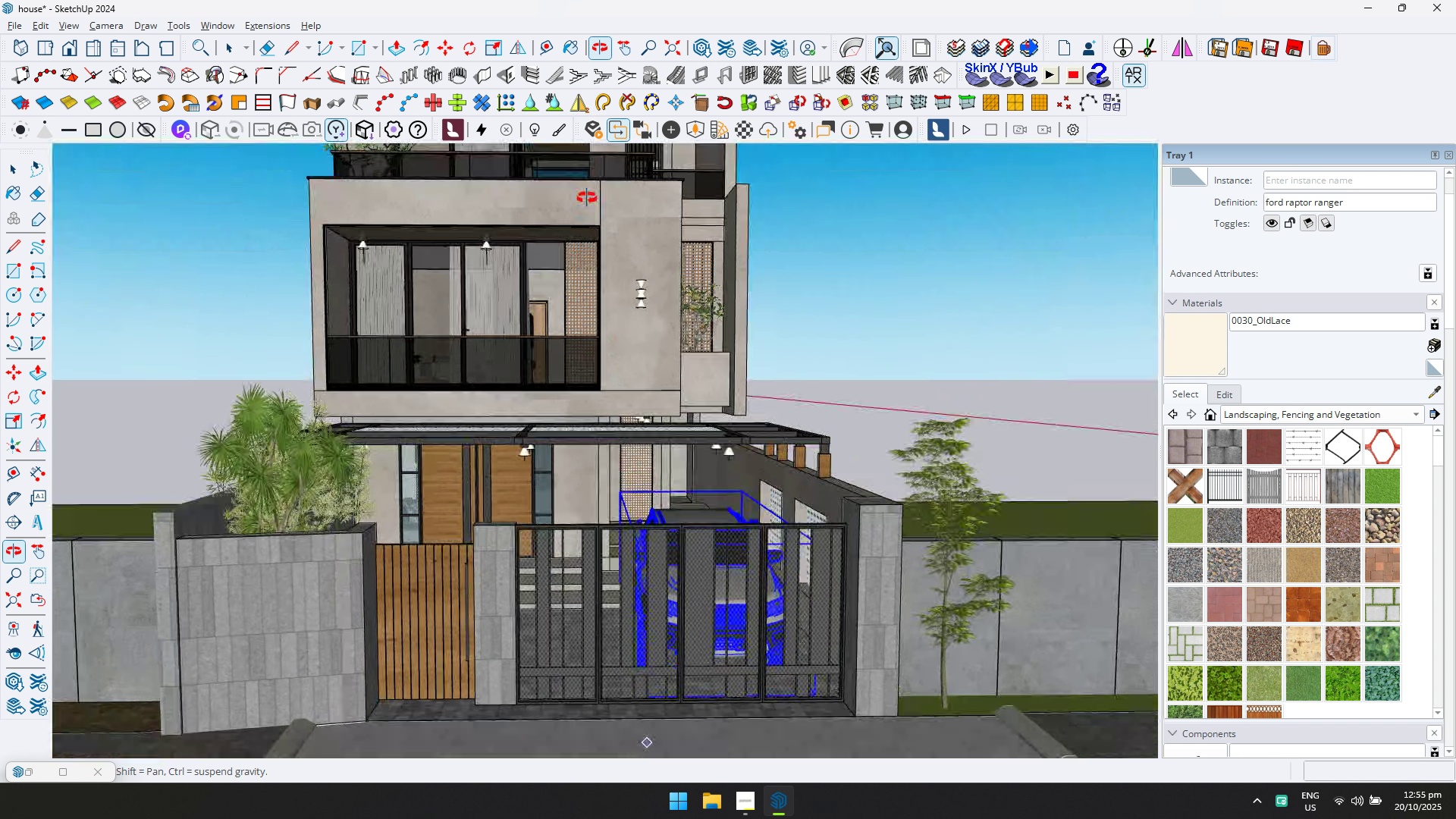 
key(Shift+ShiftLeft)
 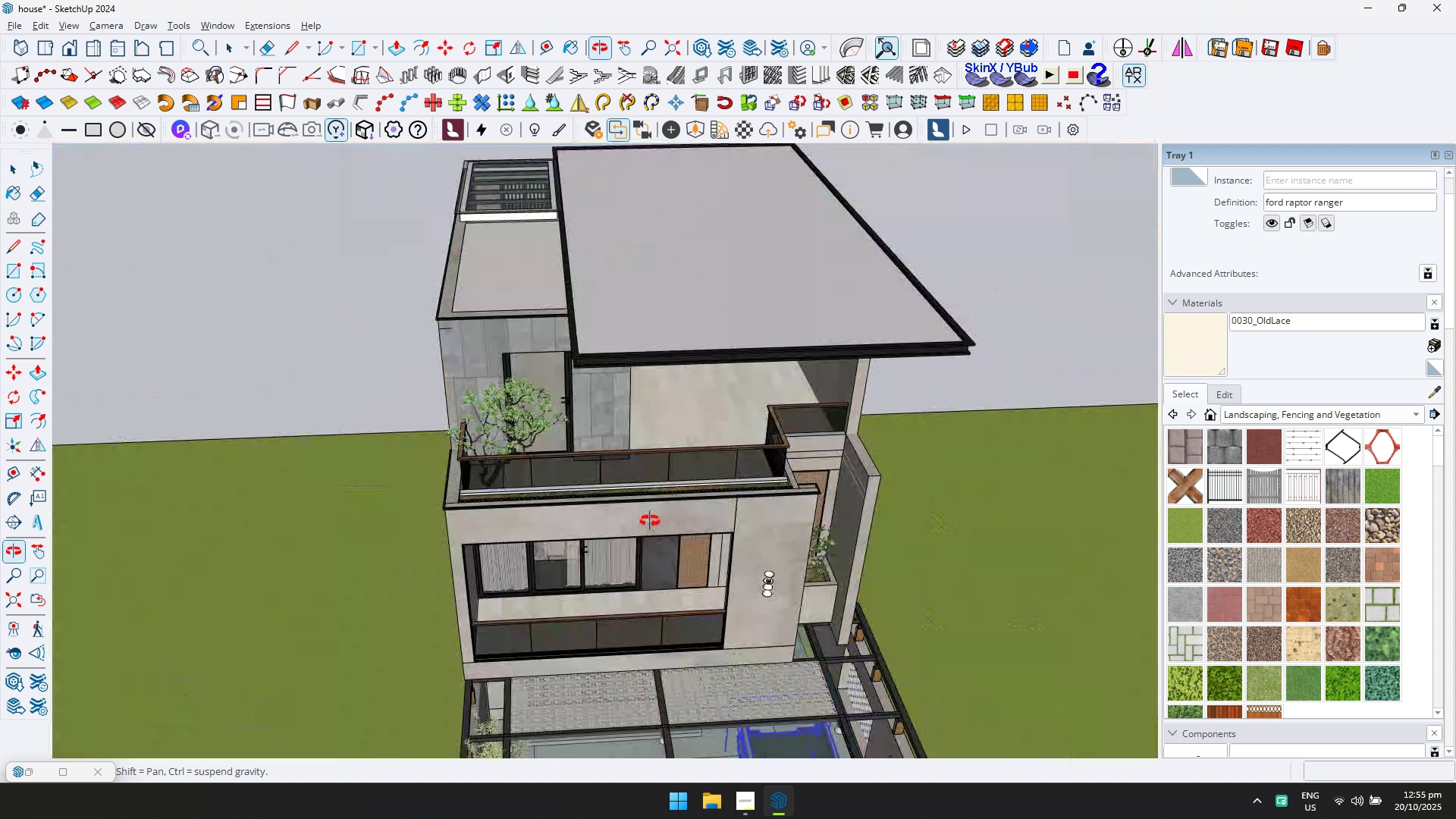 
hold_key(key=ShiftLeft, duration=0.45)
 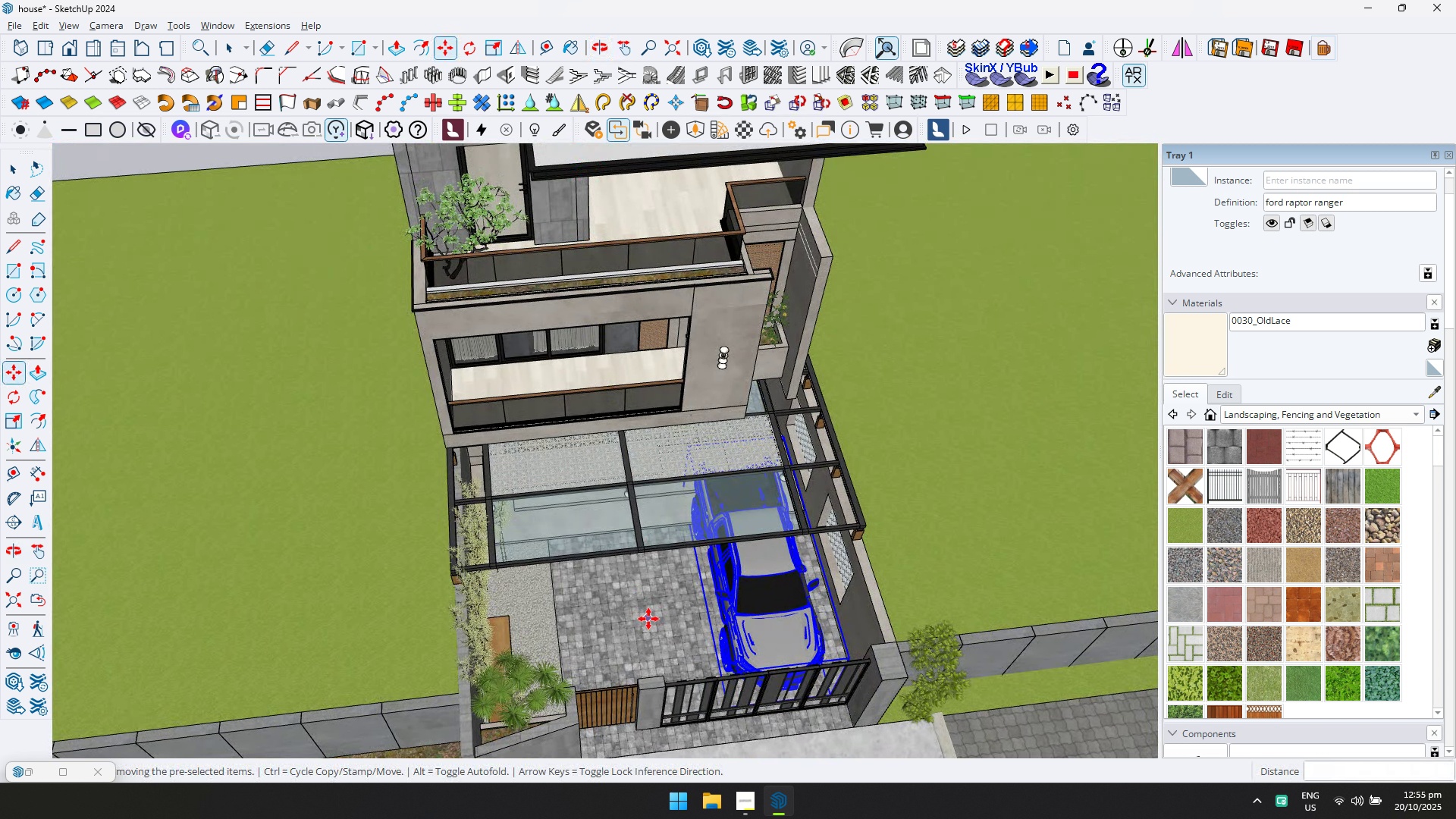 
scroll: coordinate [650, 631], scroll_direction: up, amount: 4.0
 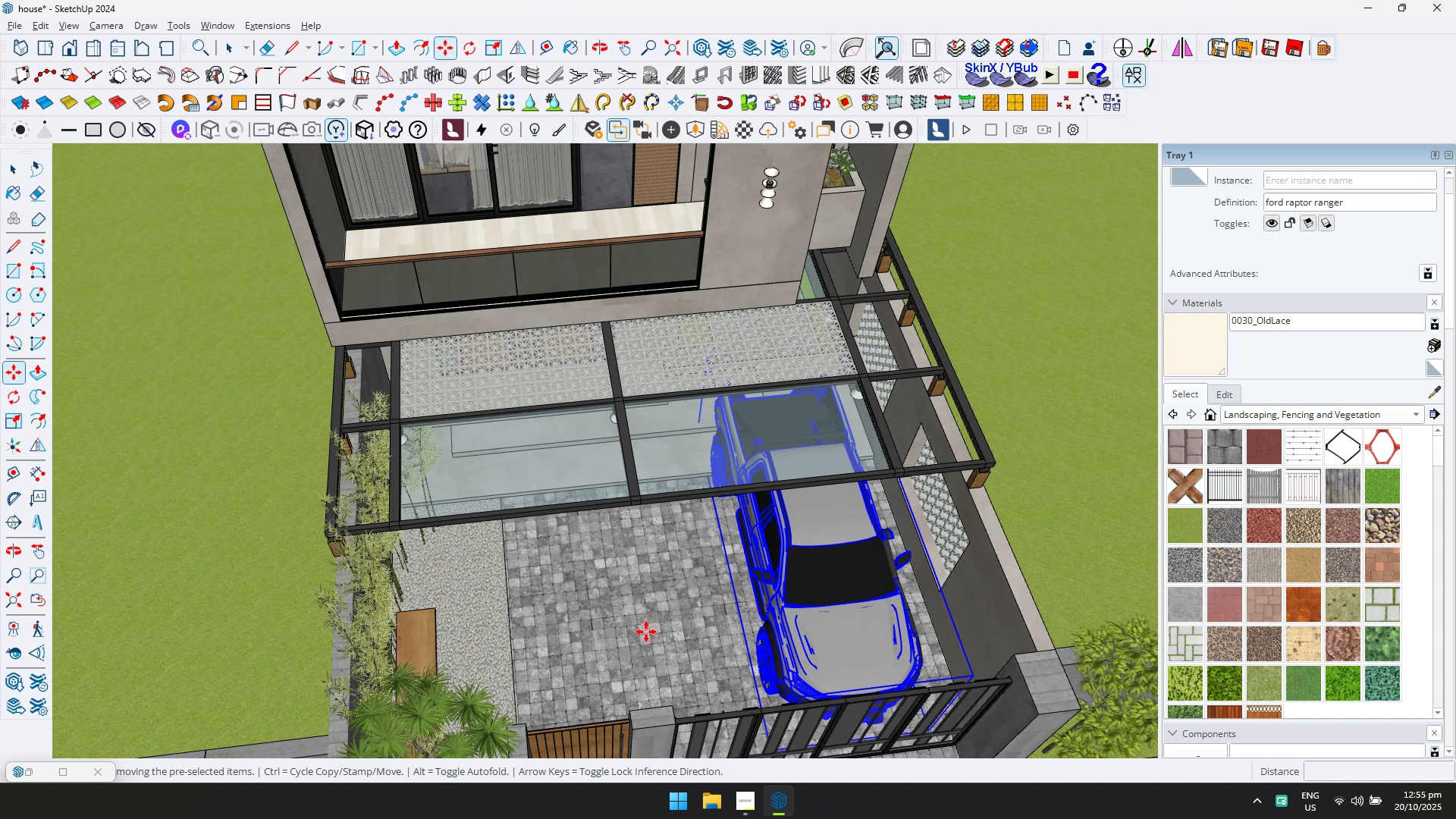 
left_click([646, 632])
 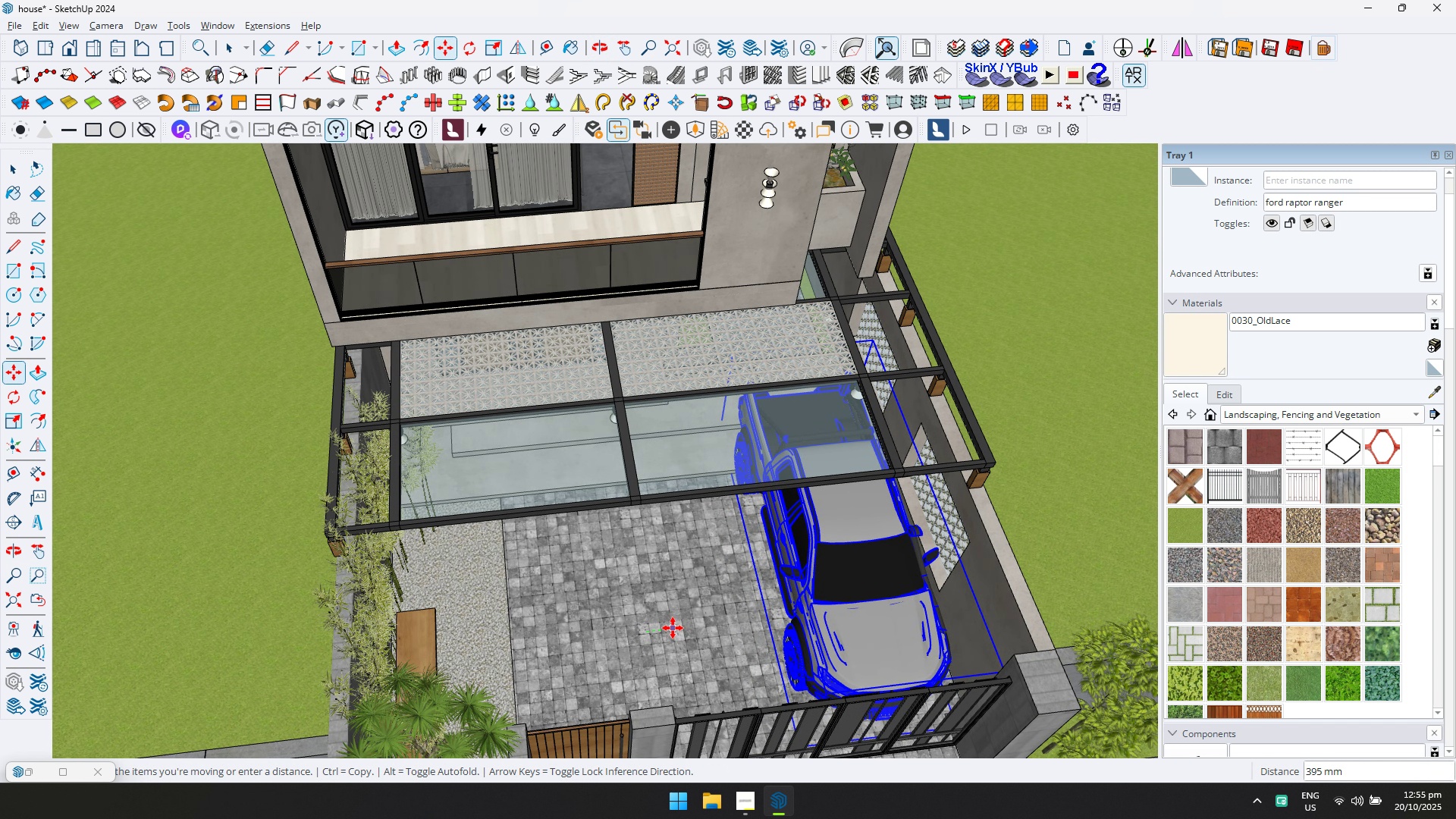 
left_click([672, 628])
 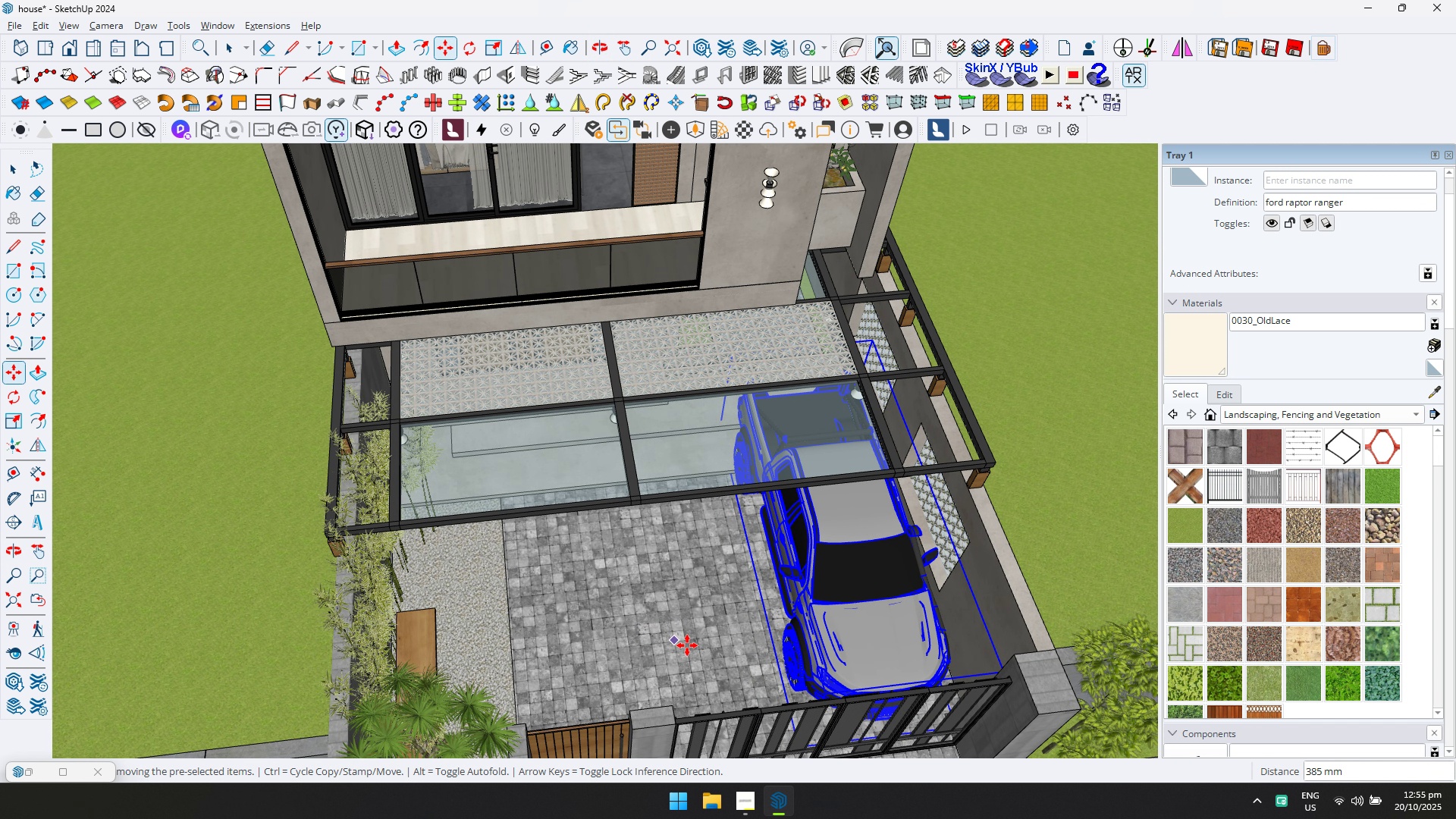 
scroll: coordinate [723, 652], scroll_direction: down, amount: 2.0
 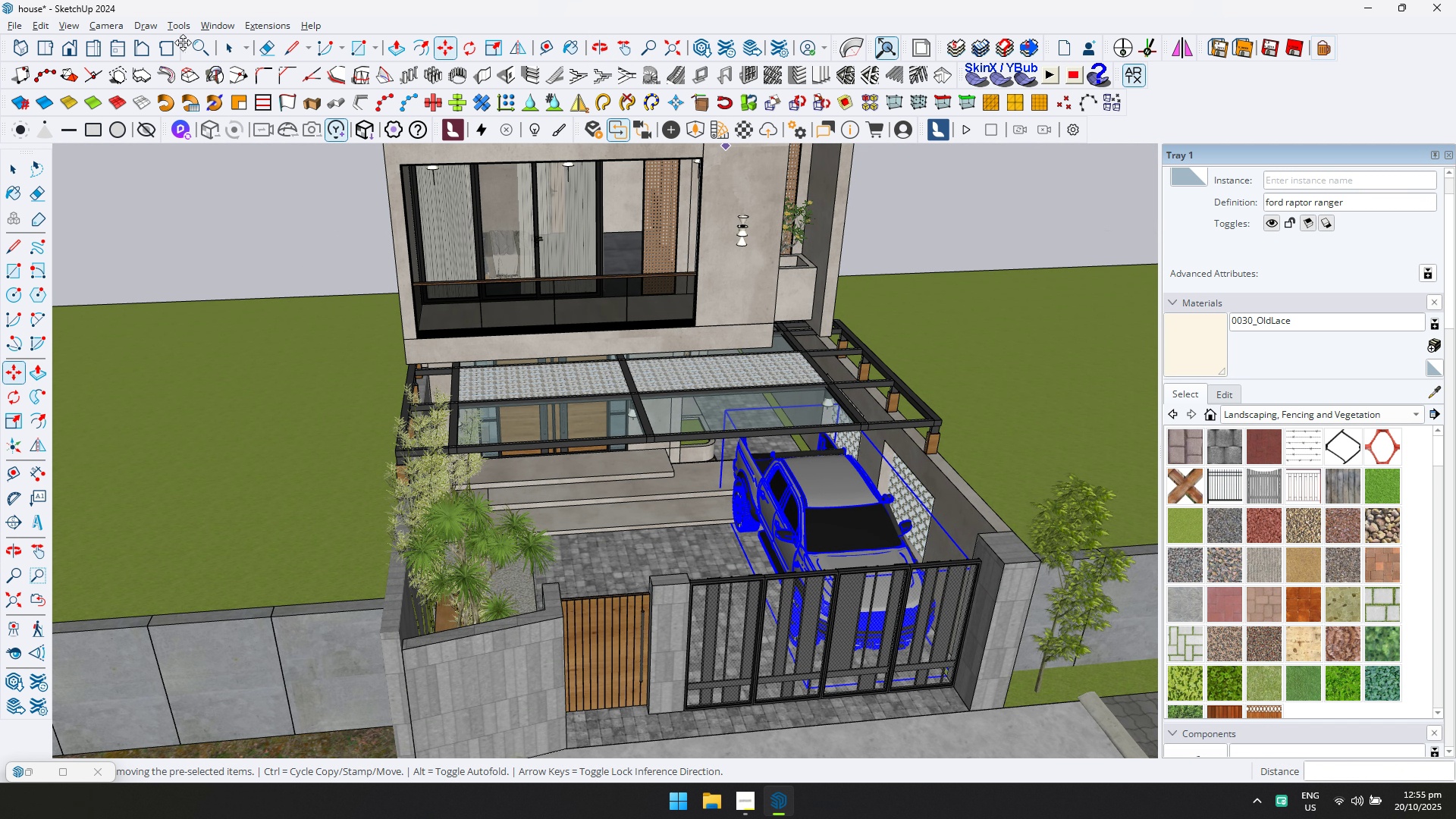 
left_click([256, 160])
 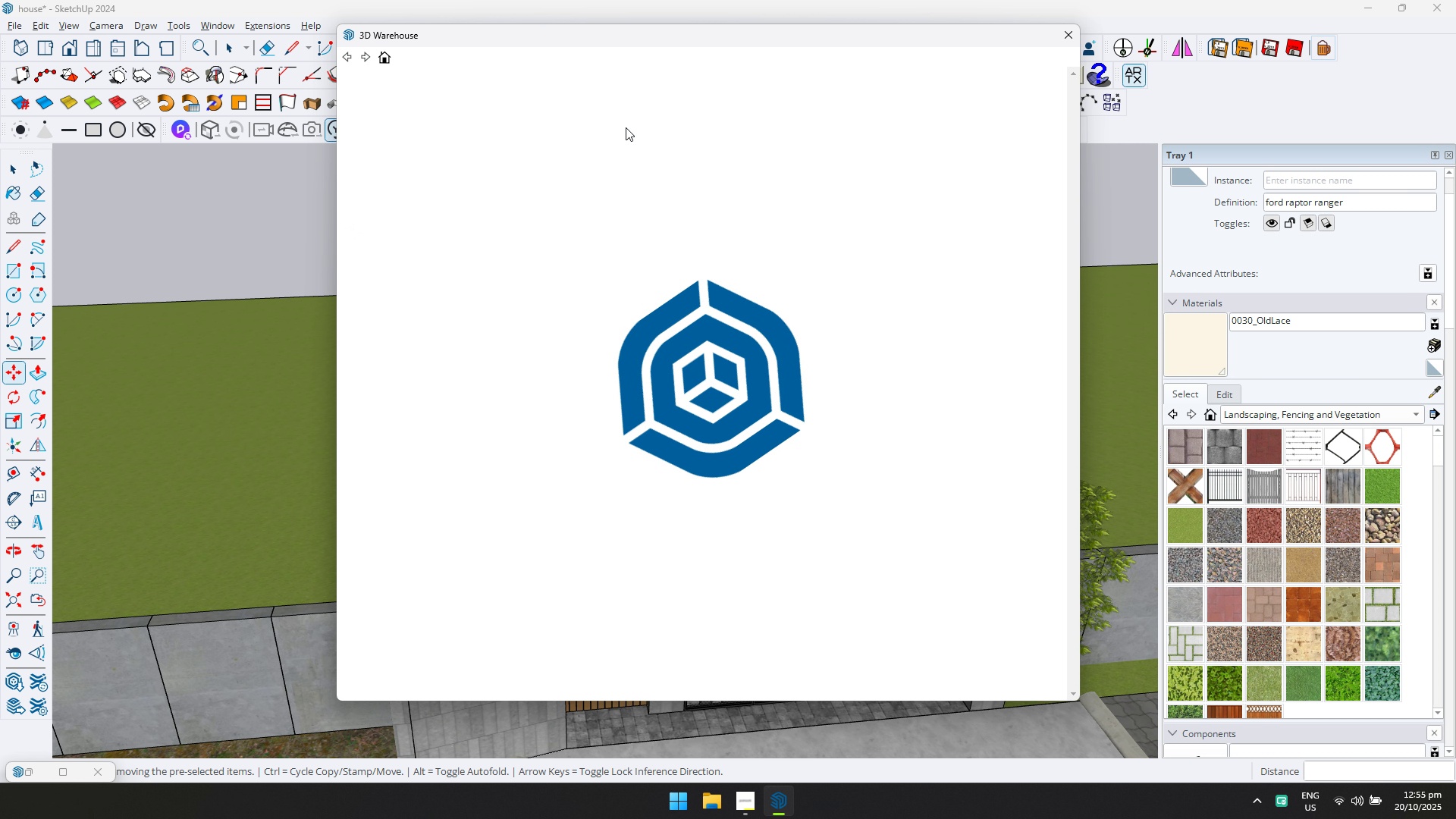 
type(car)
 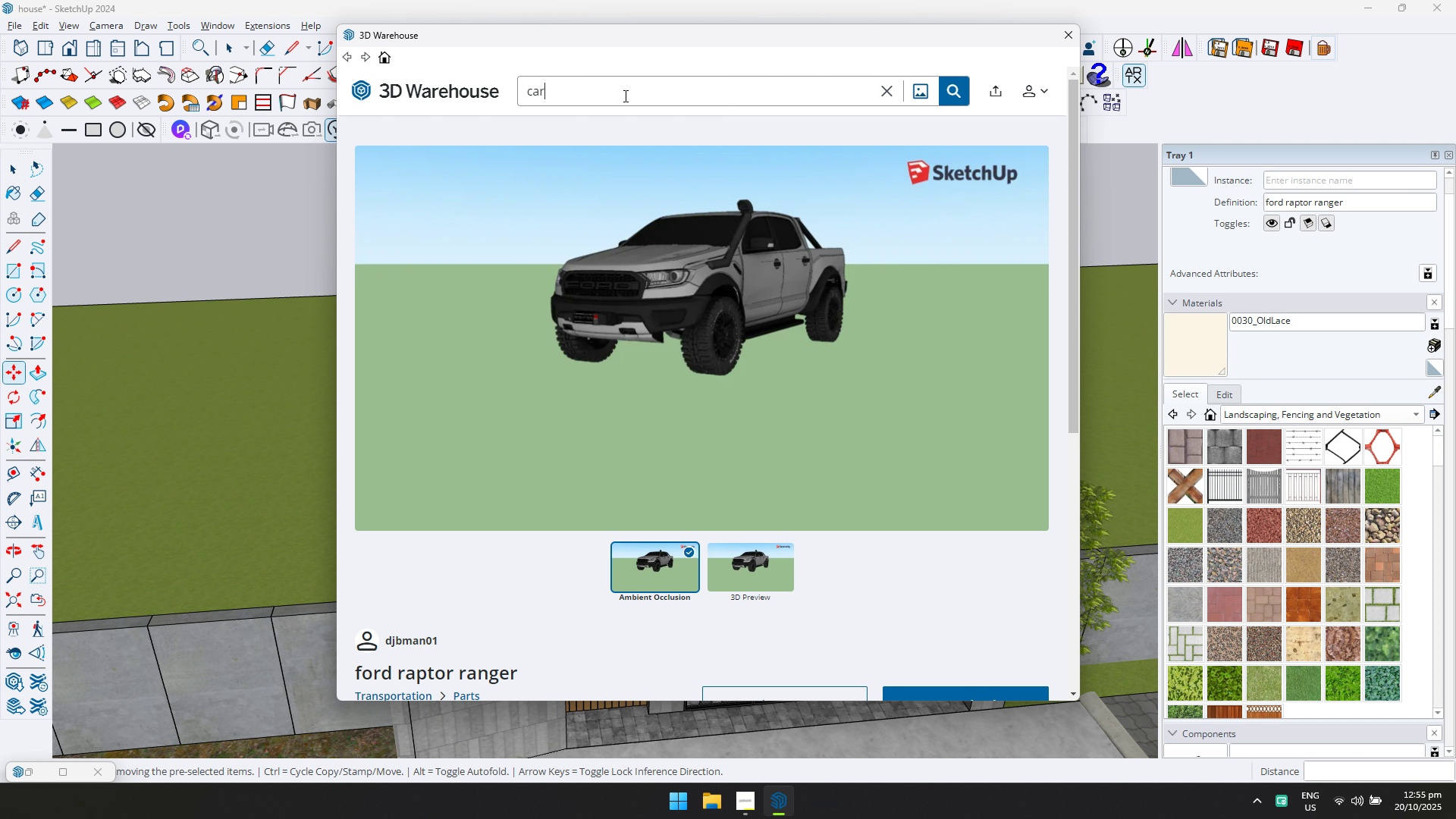 
key(Enter)
 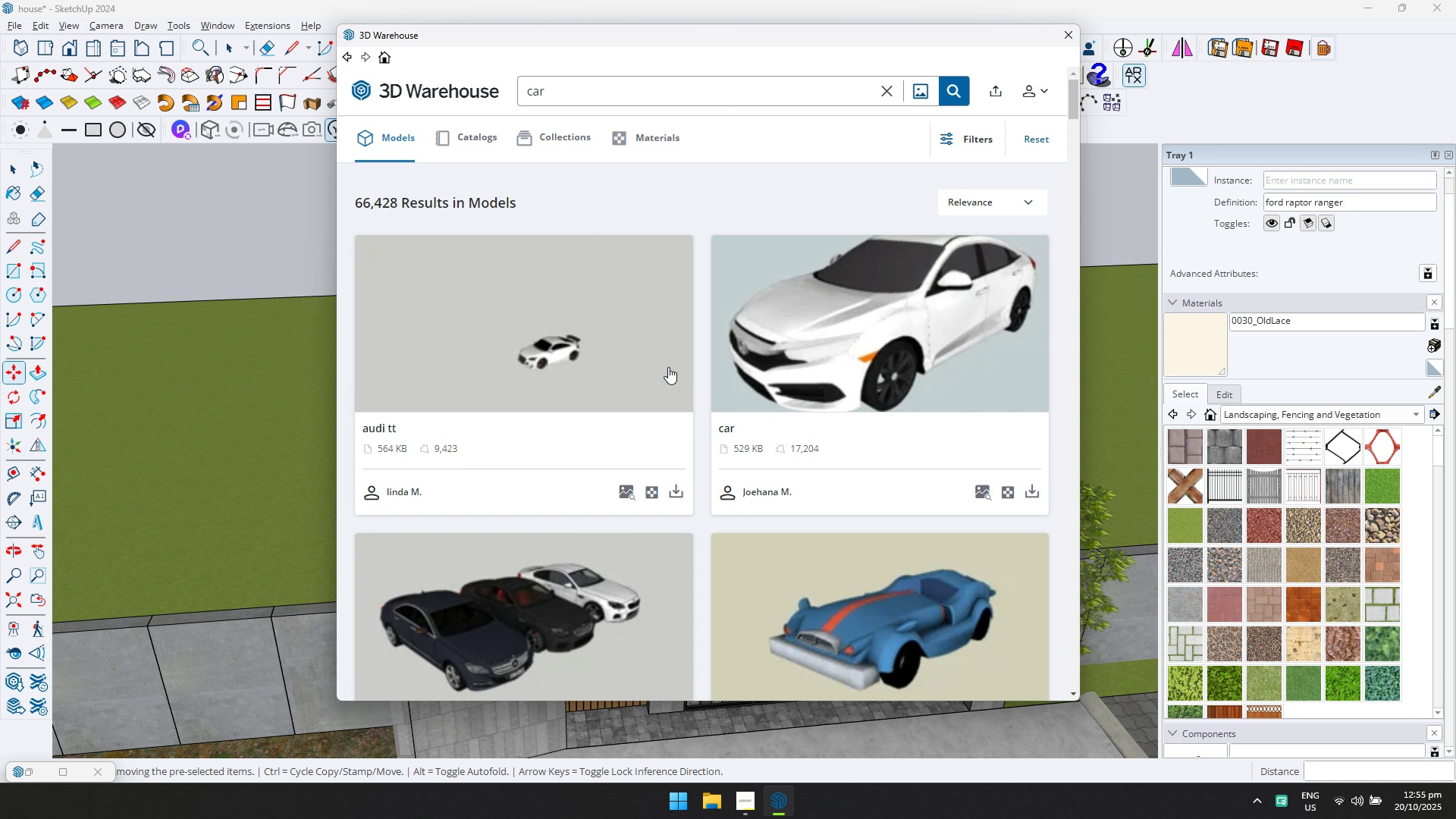 
scroll: coordinate [774, 349], scroll_direction: down, amount: 3.0
 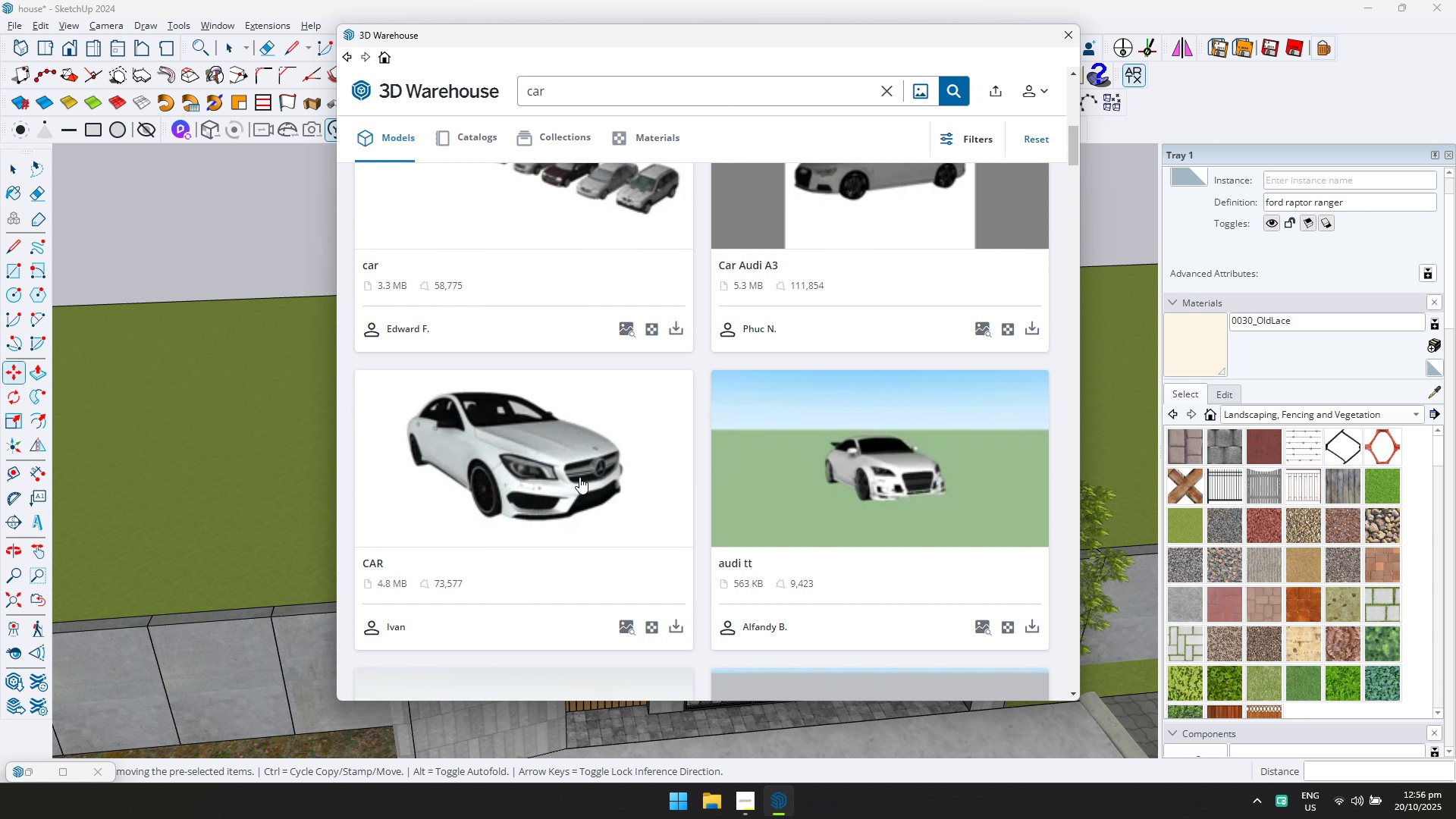 
left_click([579, 477])
 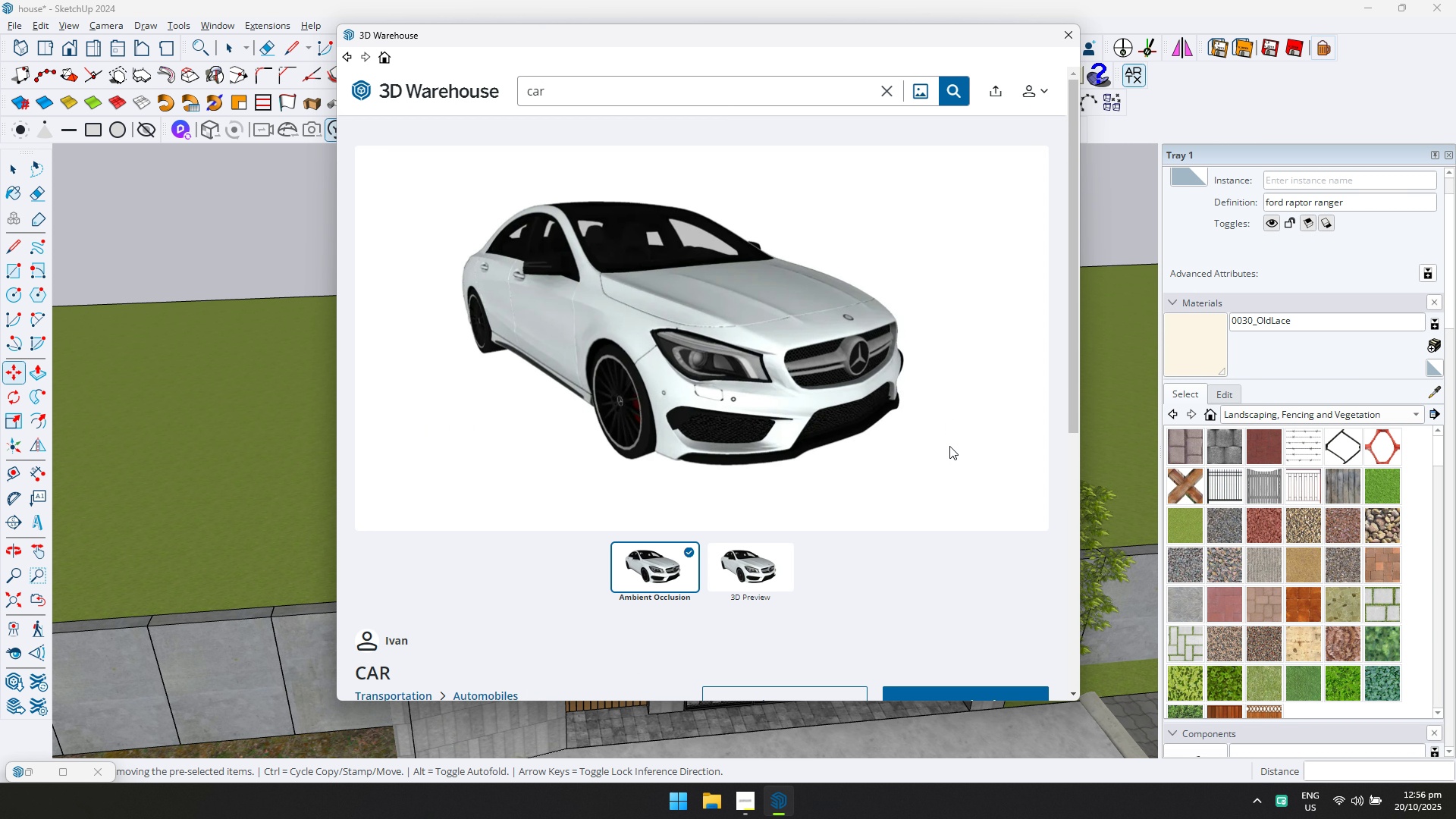 
scroll: coordinate [953, 467], scroll_direction: down, amount: 1.0
 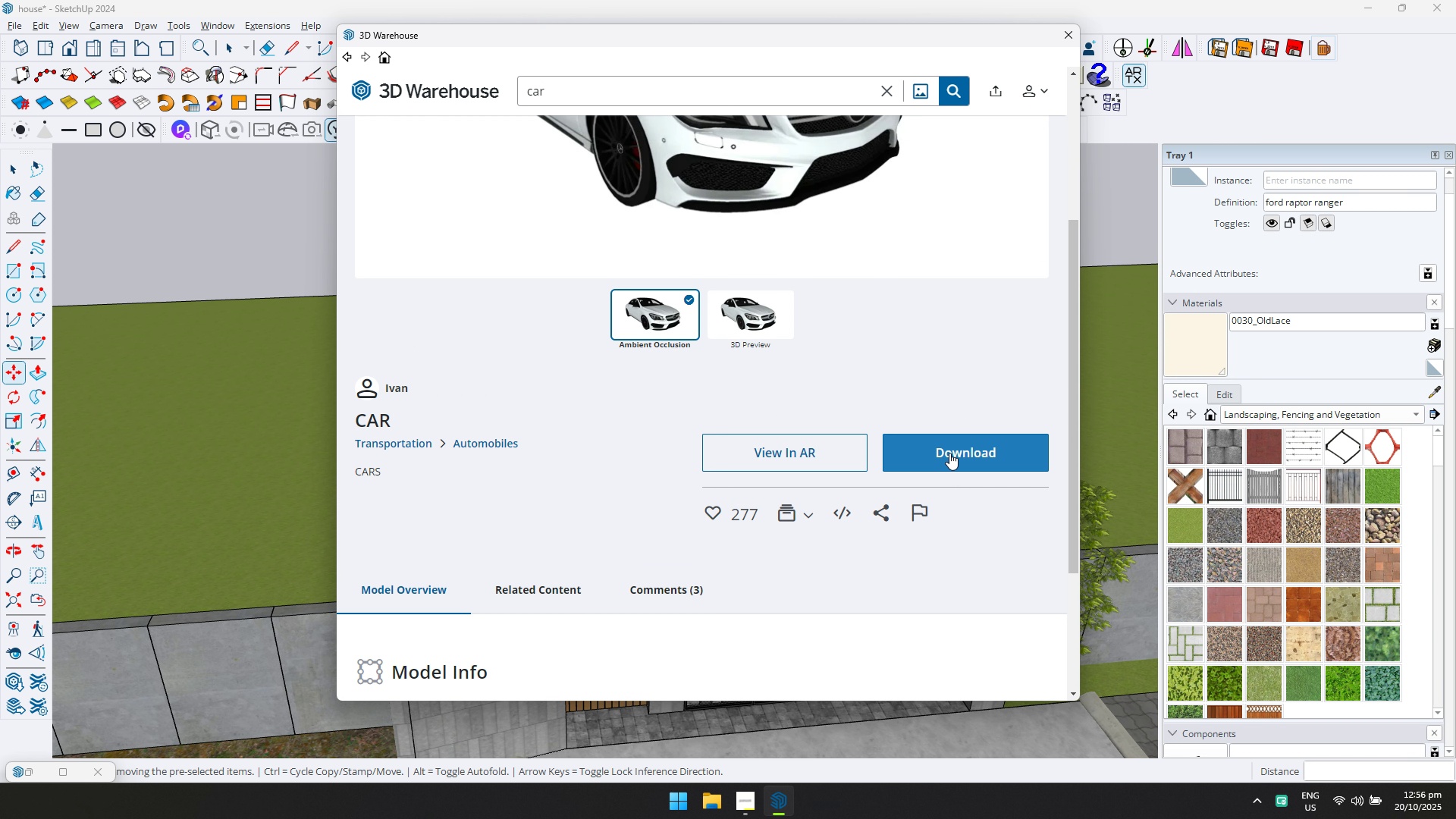 
left_click([949, 453])
 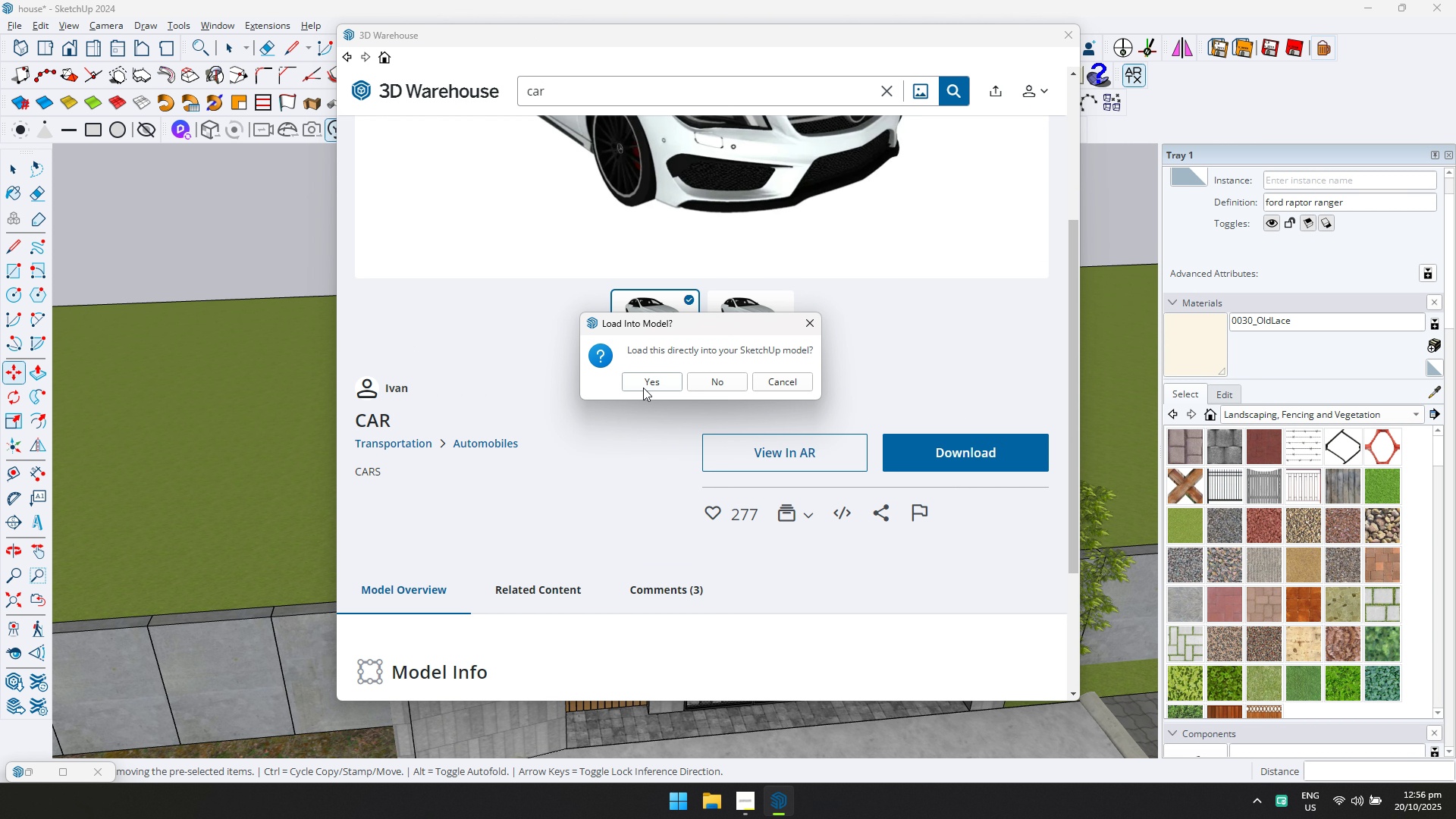 
left_click([643, 384])
 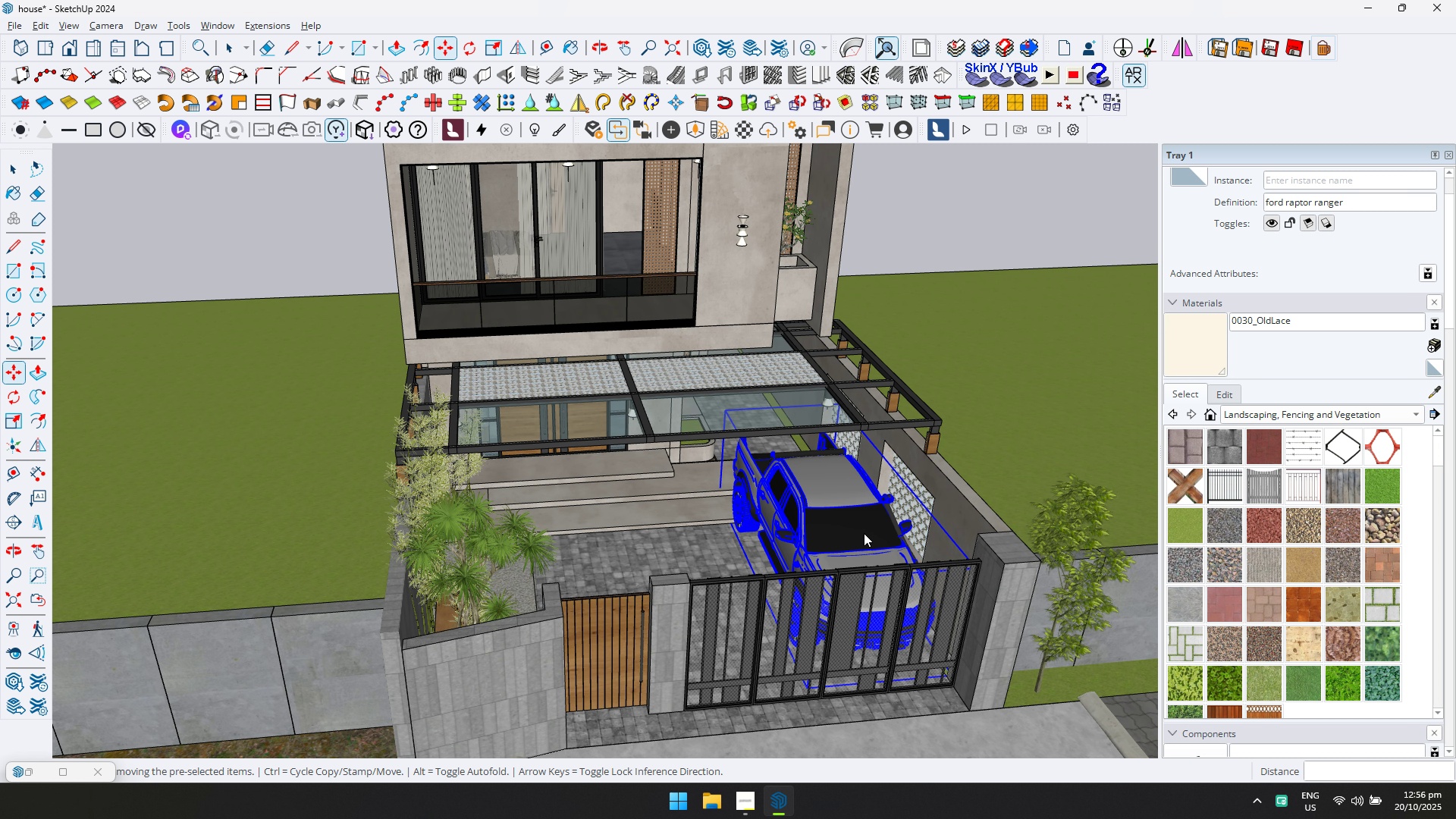 
scroll: coordinate [701, 549], scroll_direction: up, amount: 8.0
 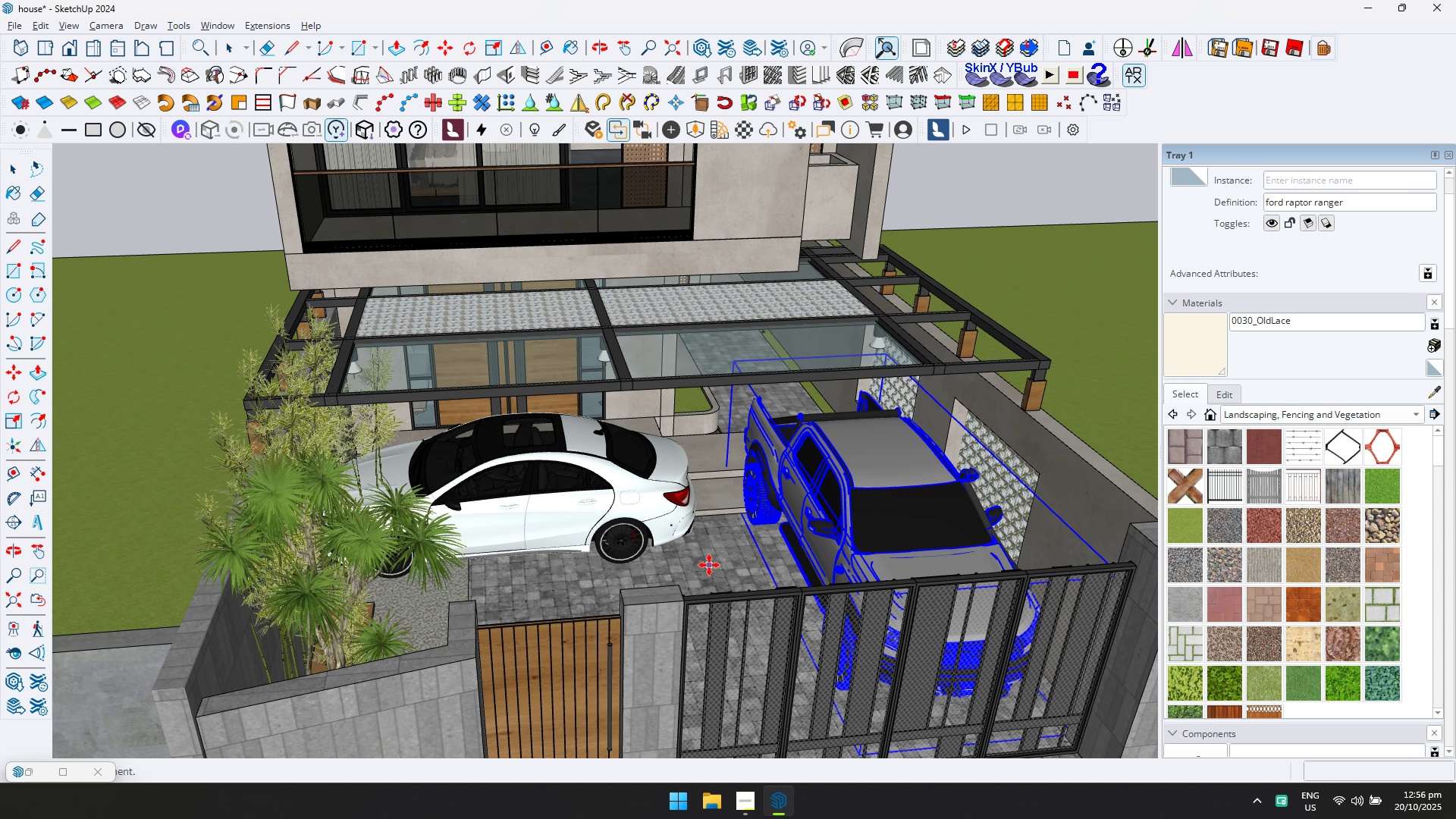 
left_click([710, 565])
 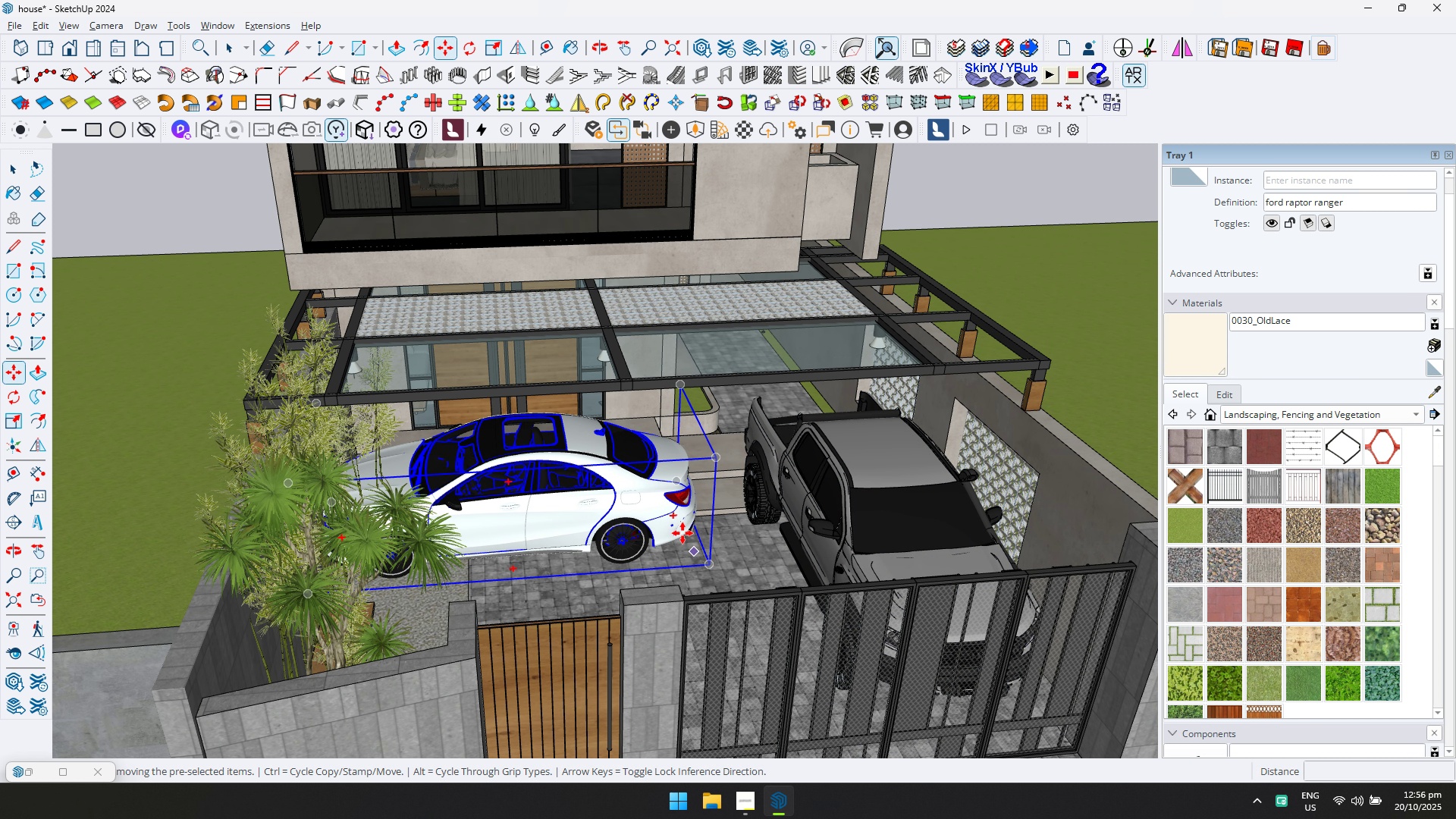 
scroll: coordinate [558, 685], scroll_direction: up, amount: 1.0
 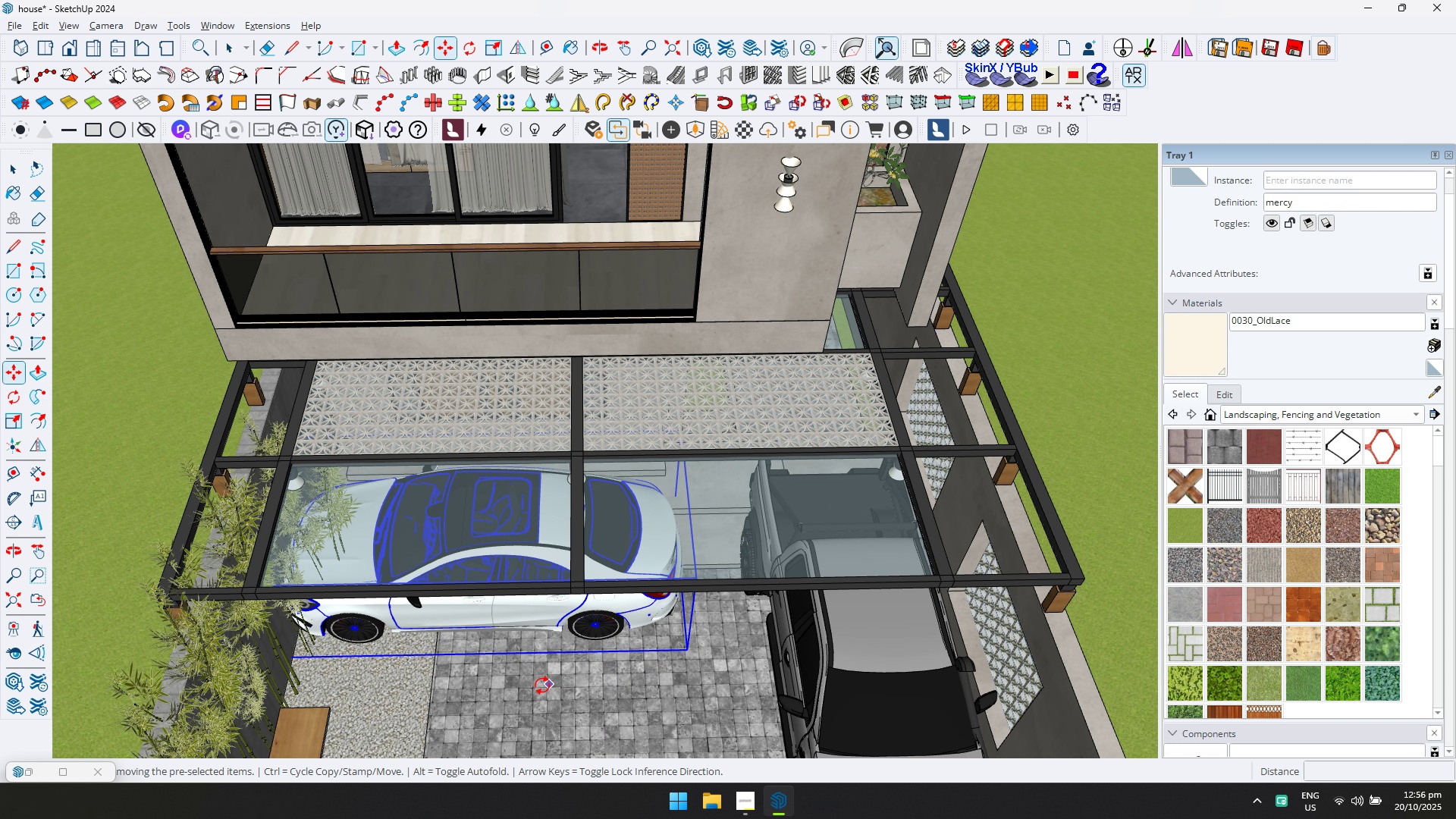 
key(Q)
 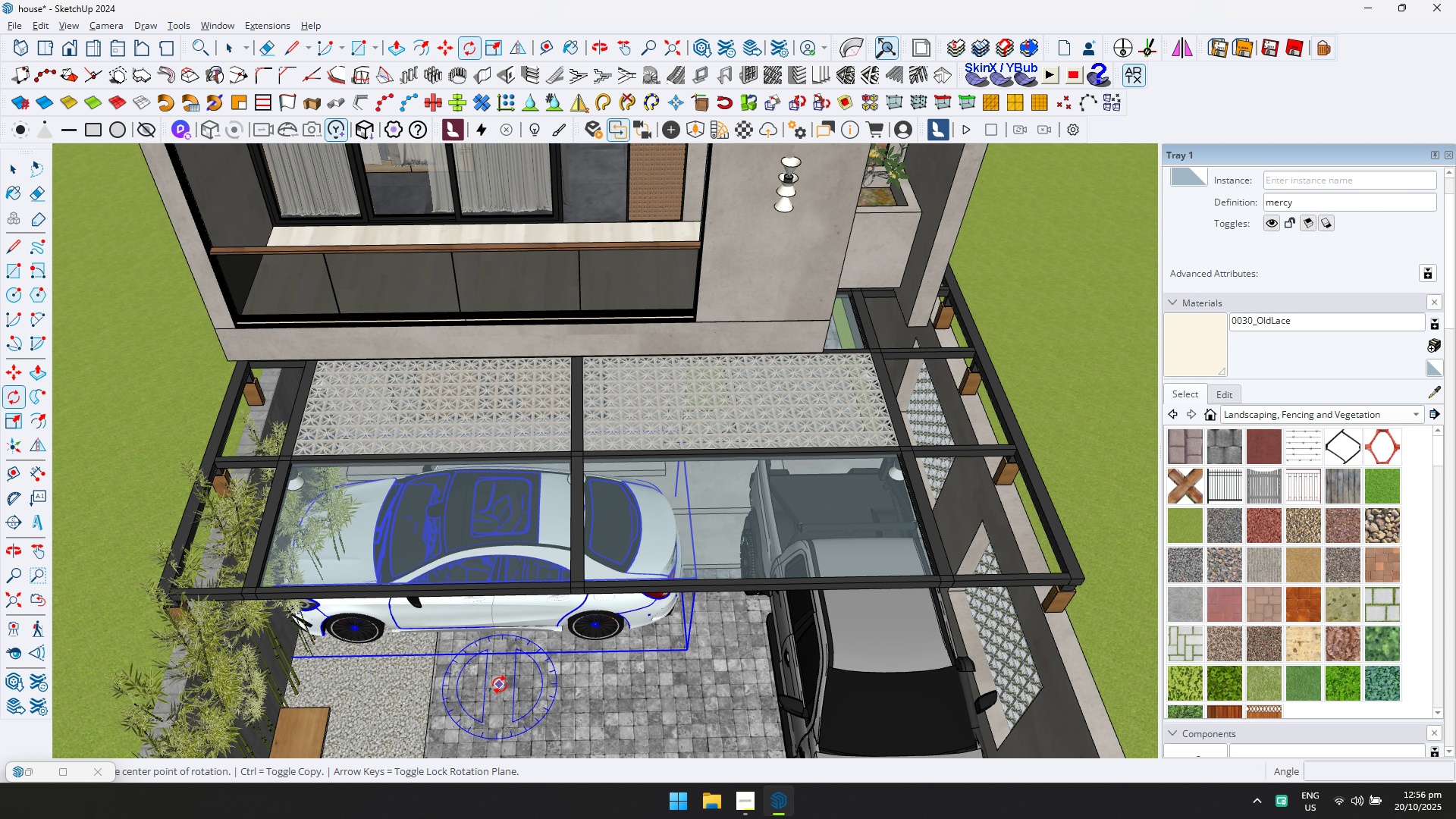 
left_click([500, 685])
 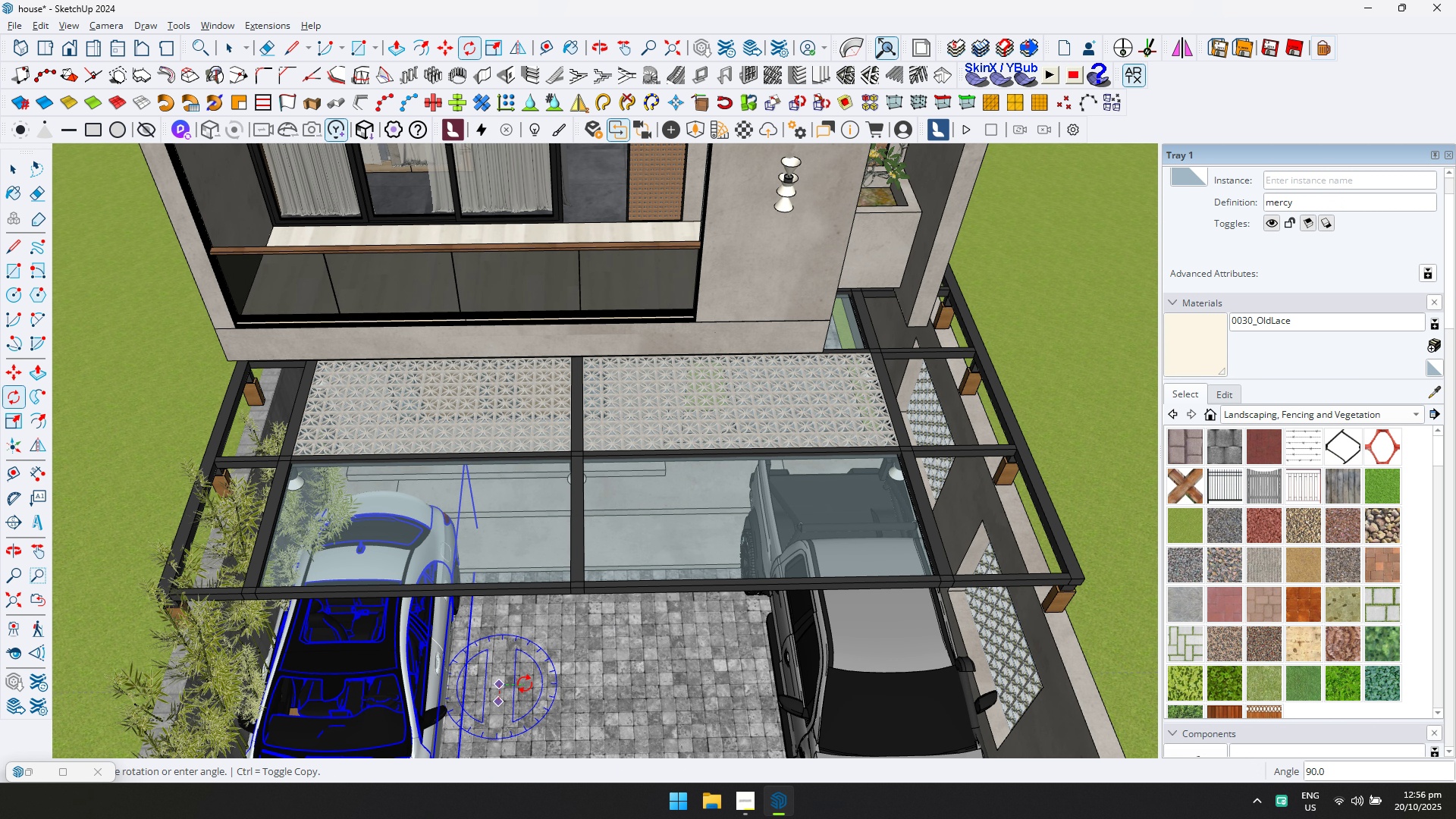 
hold_key(key=ShiftLeft, duration=0.4)
scroll: coordinate [511, 677], scroll_direction: down, amount: 1.0